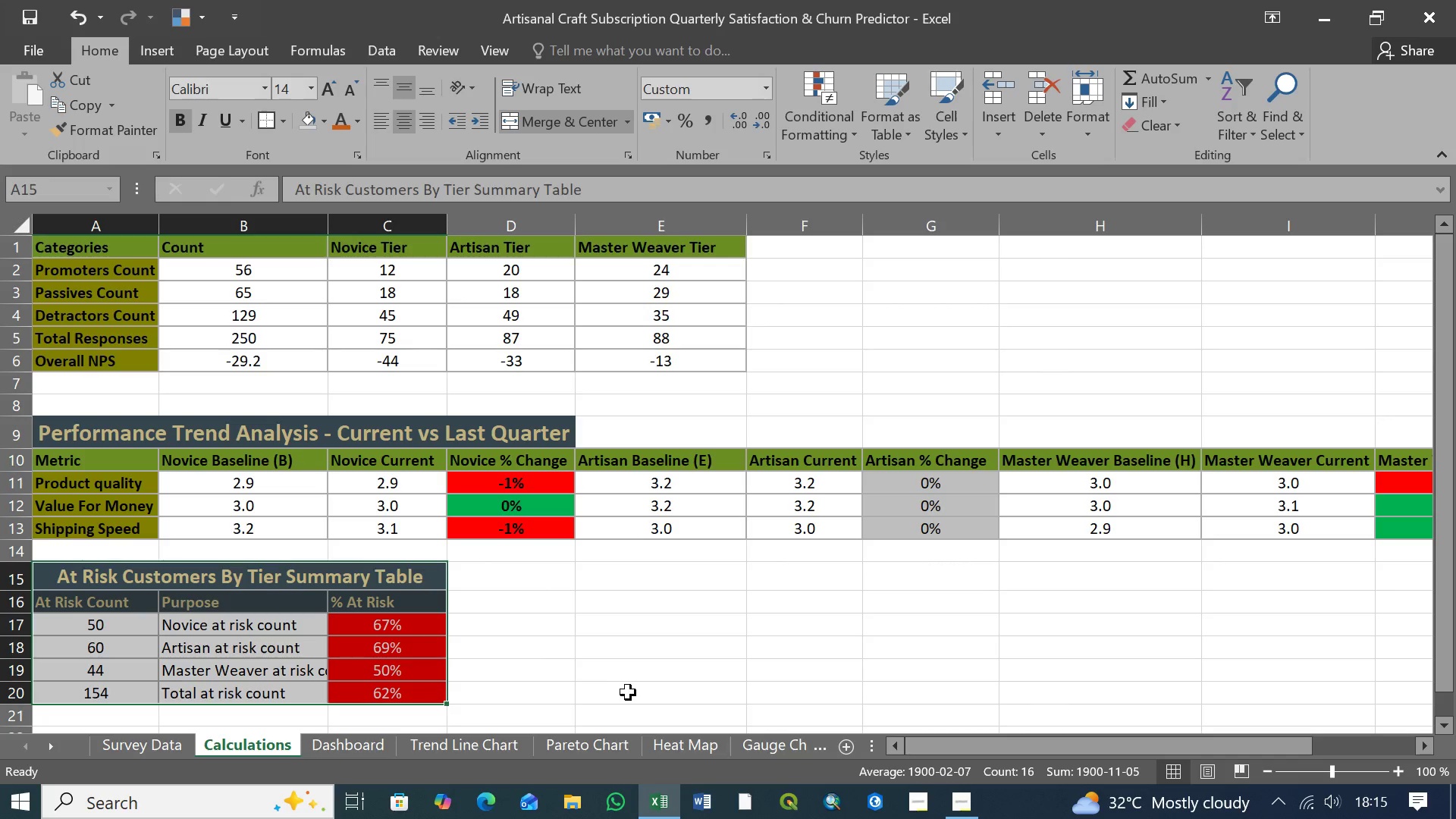 
wait(11.84)
 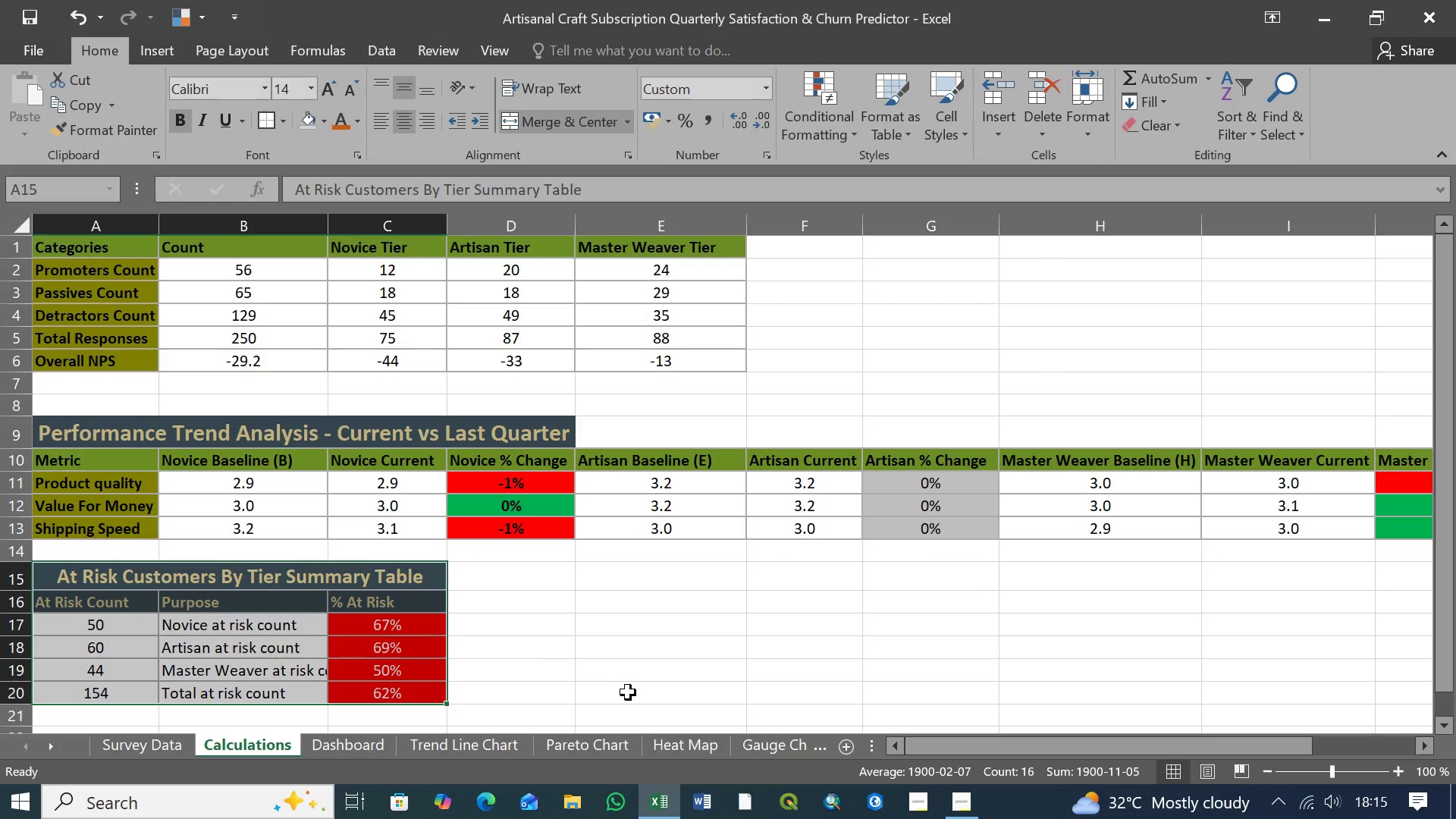 
left_click([97, 578])
 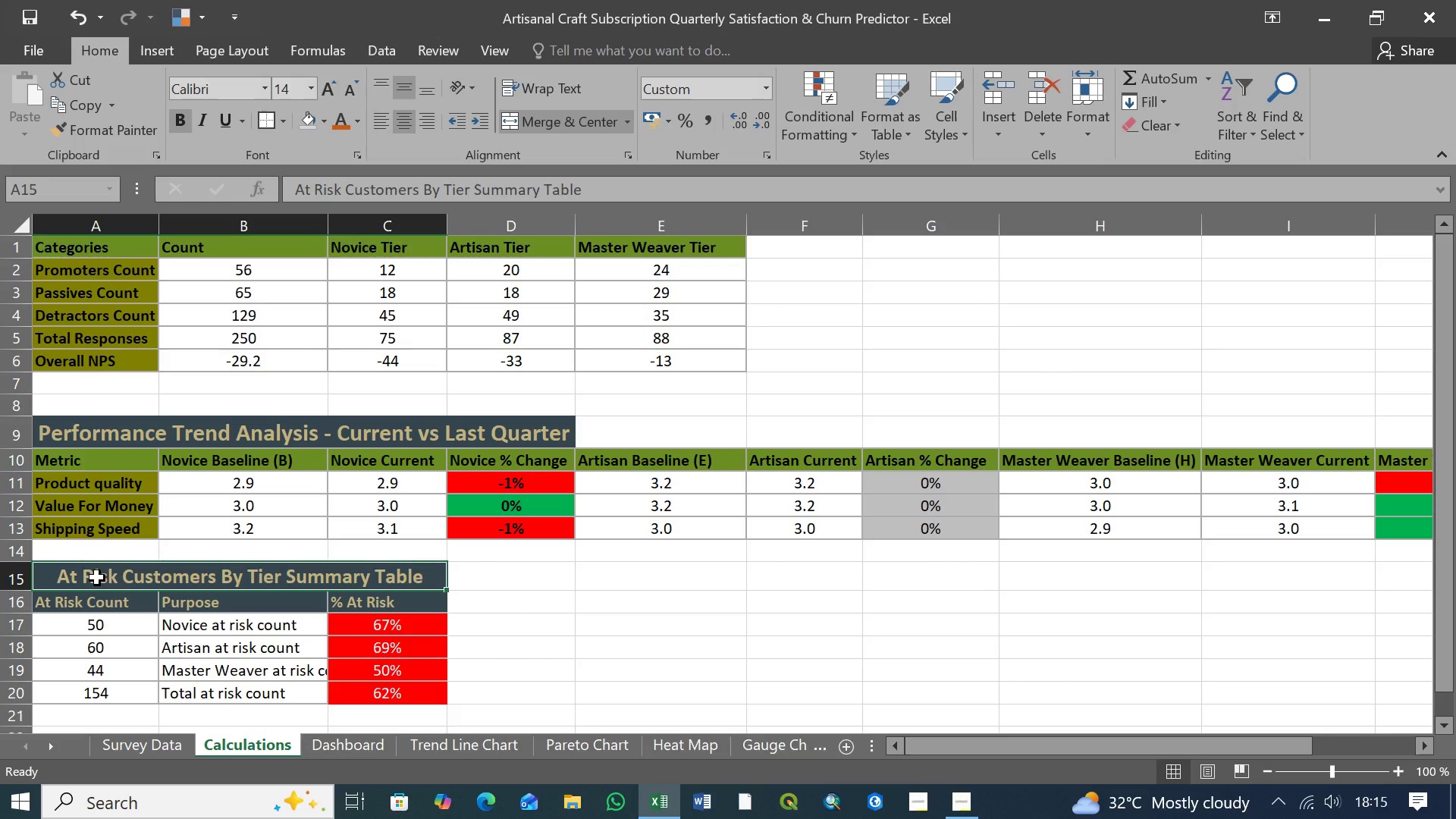 
hold_key(key=ShiftLeft, duration=1.52)
 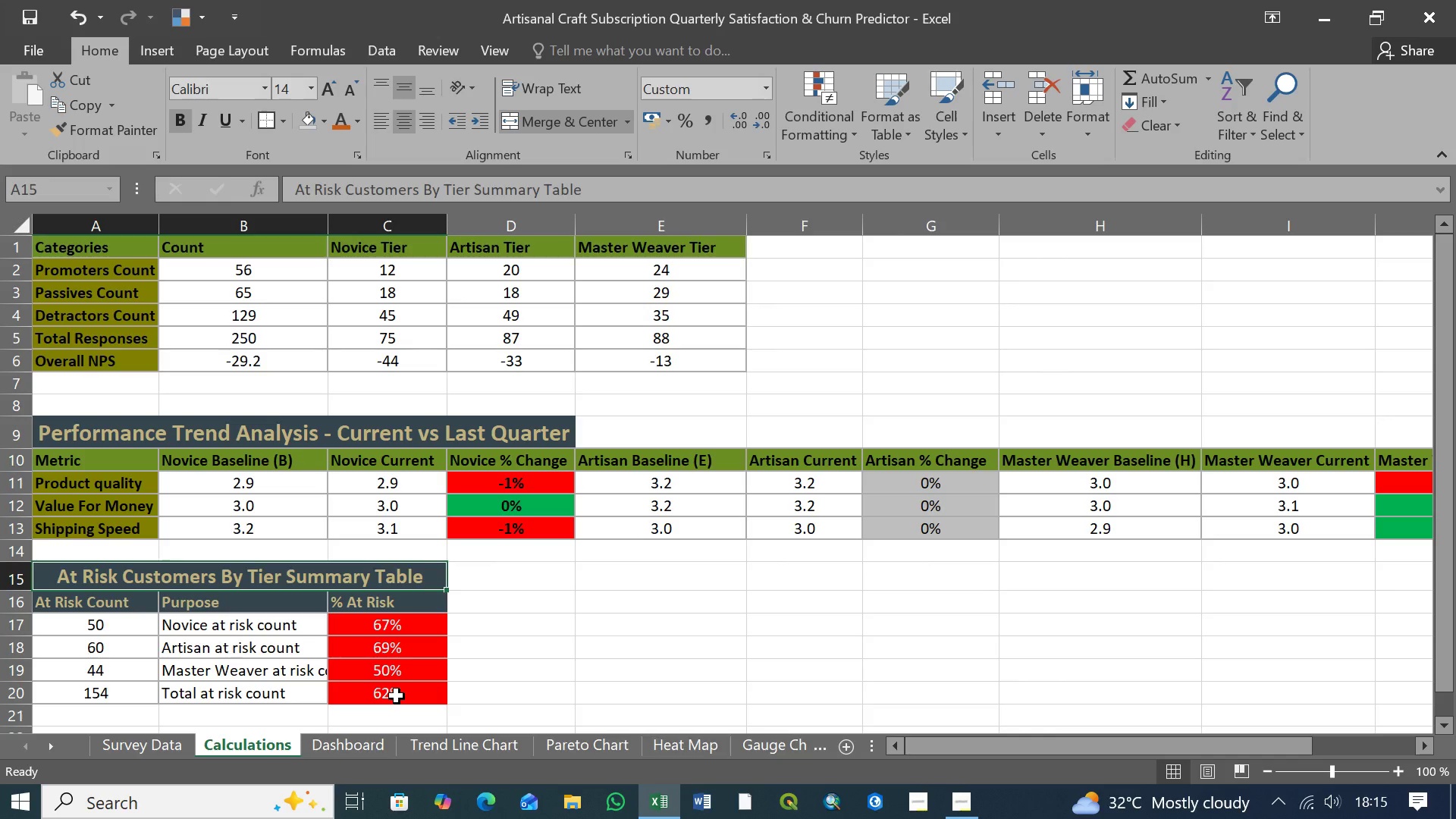 
hold_key(key=ShiftLeft, duration=1.52)
 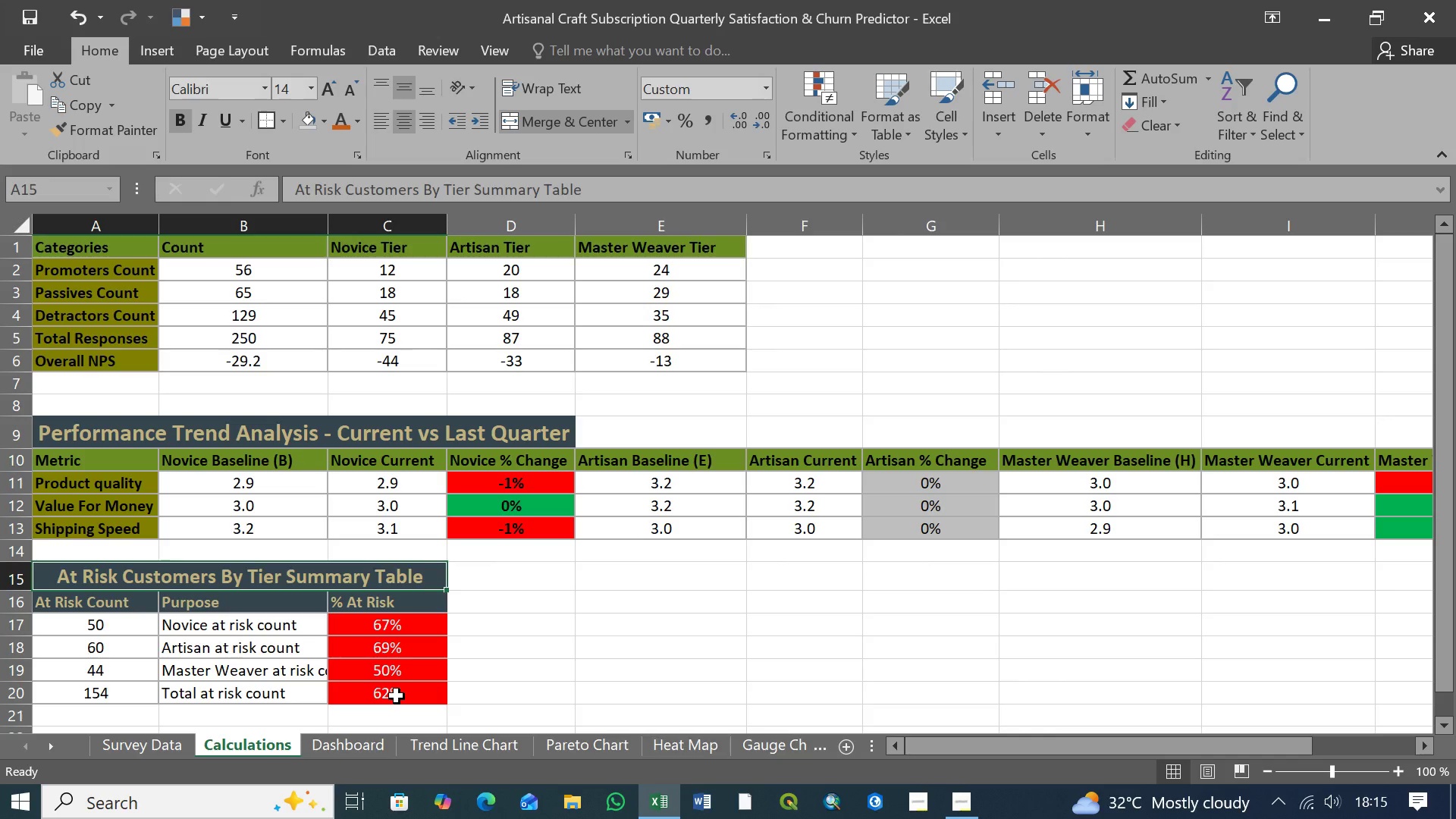 
hold_key(key=ShiftLeft, duration=1.5)
left_click([397, 696])
 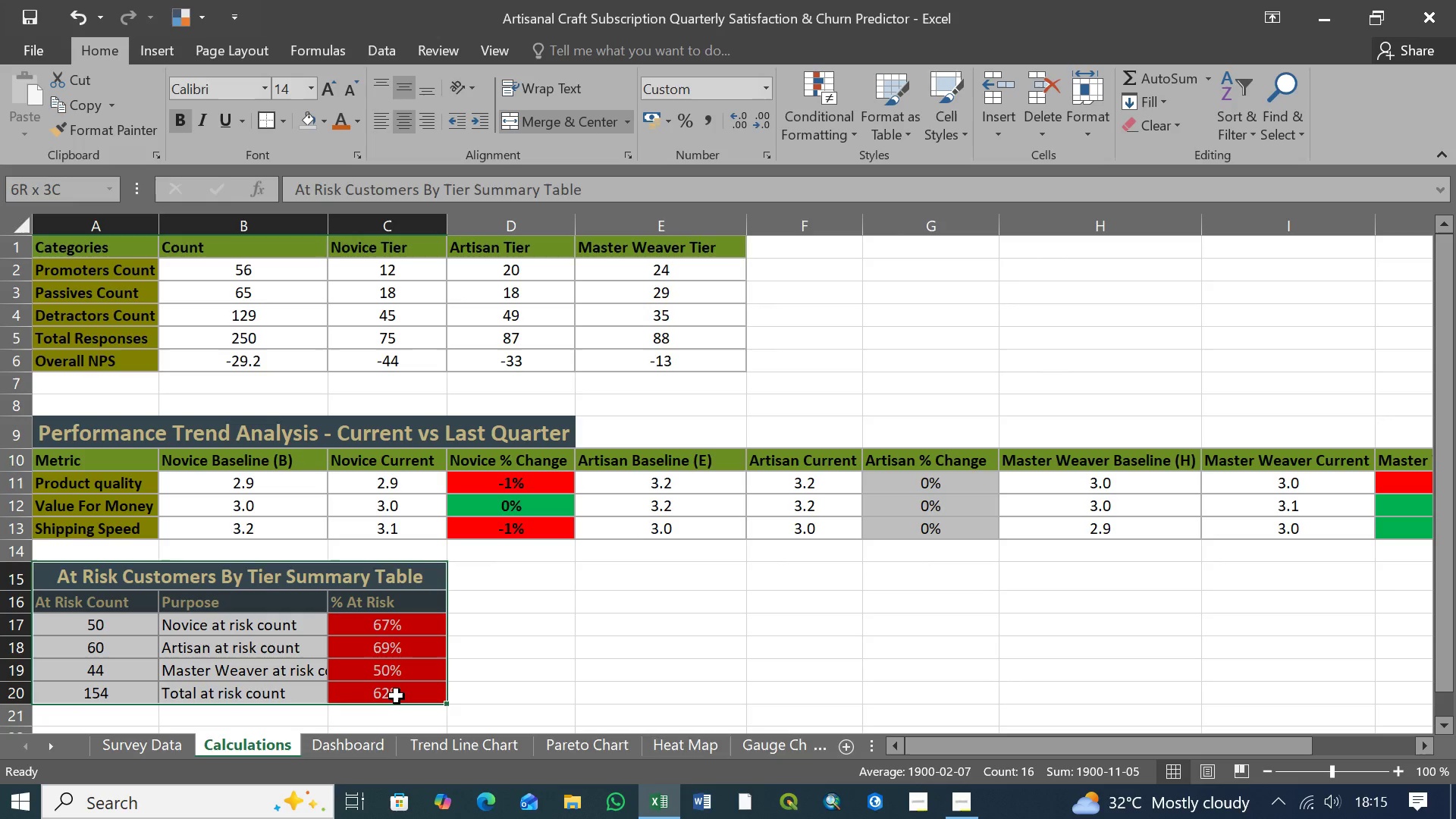 
hold_key(key=ShiftLeft, duration=0.31)
 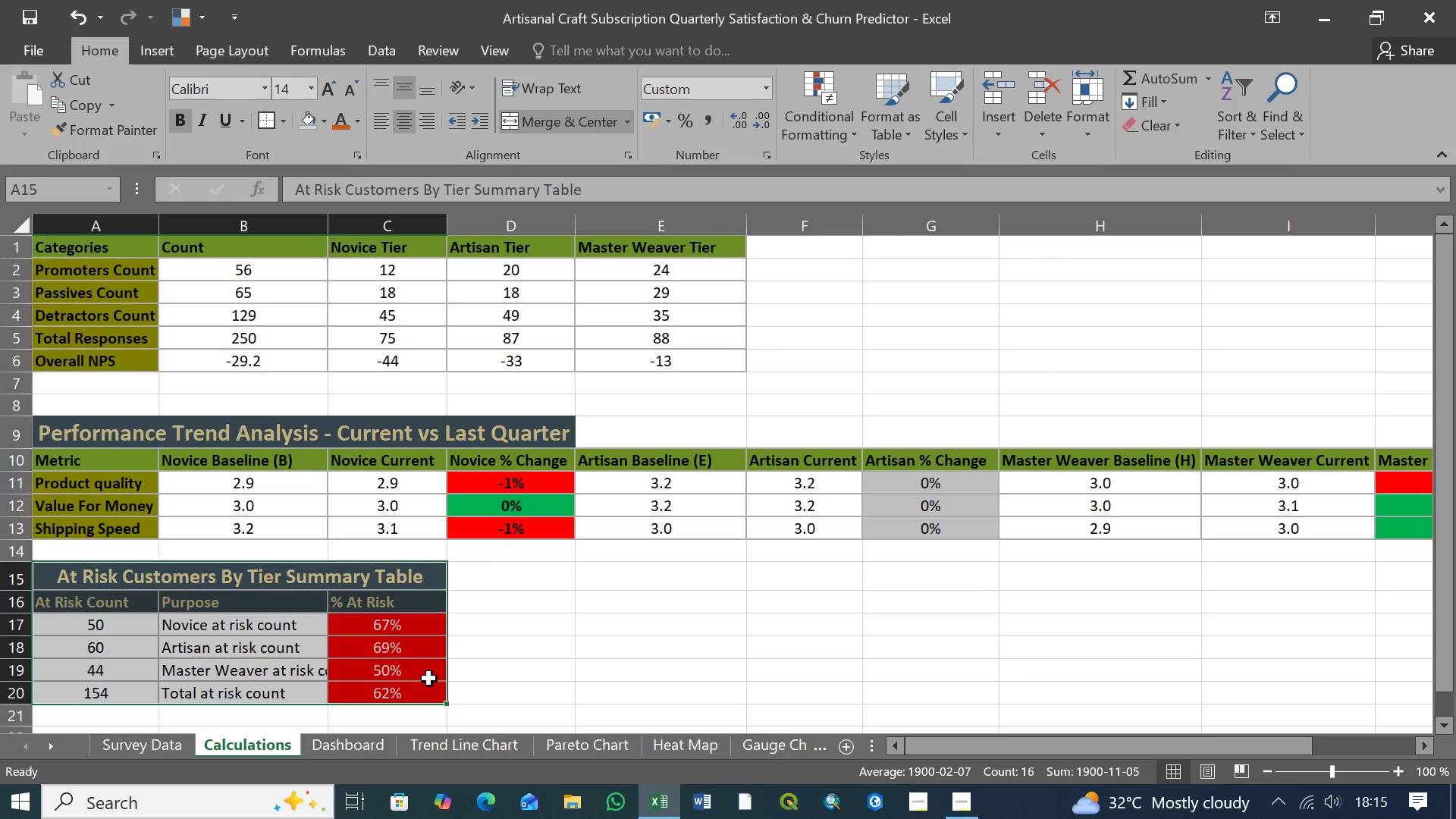 
key(Control+X)
 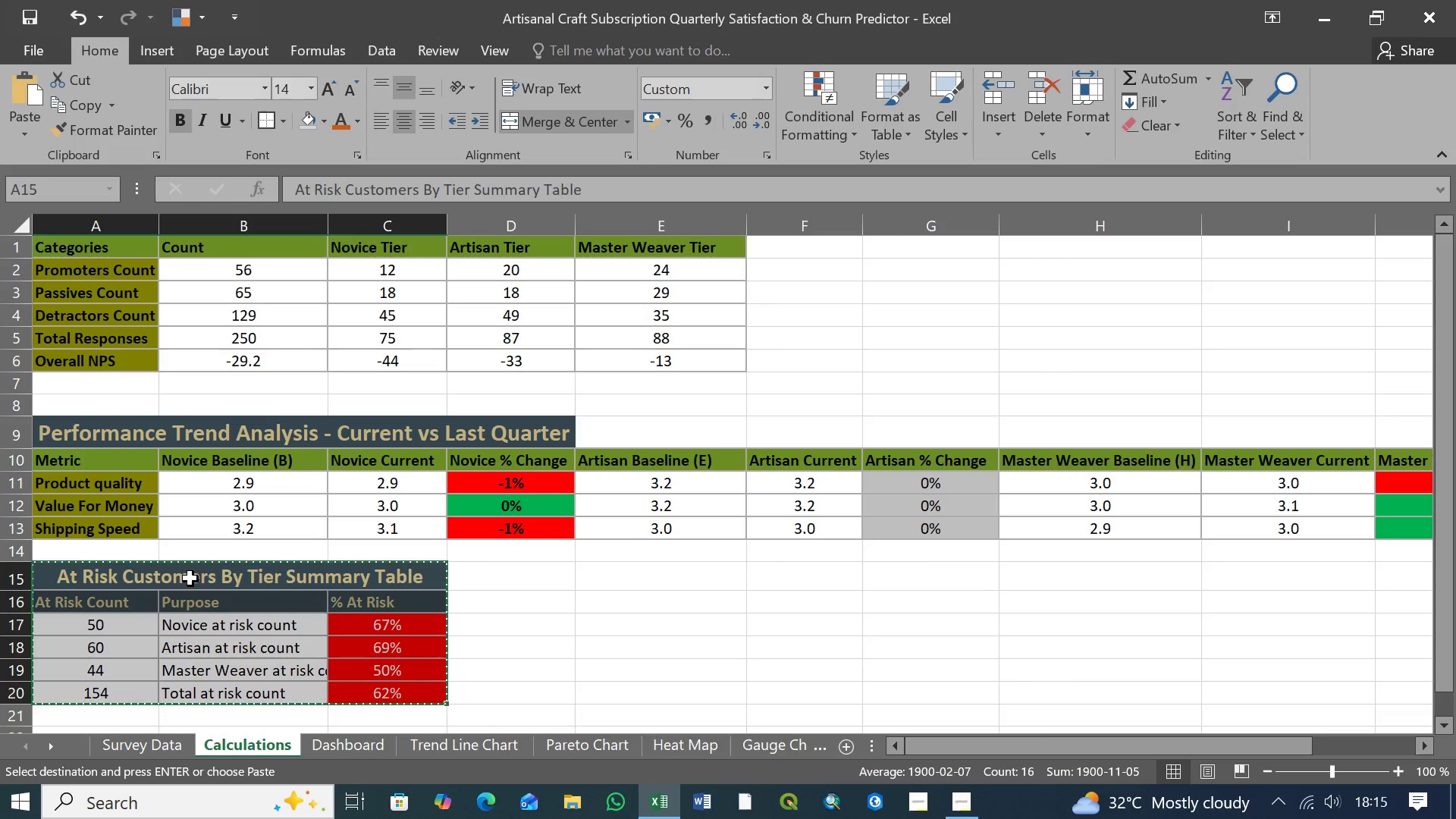 
left_click([193, 579])
 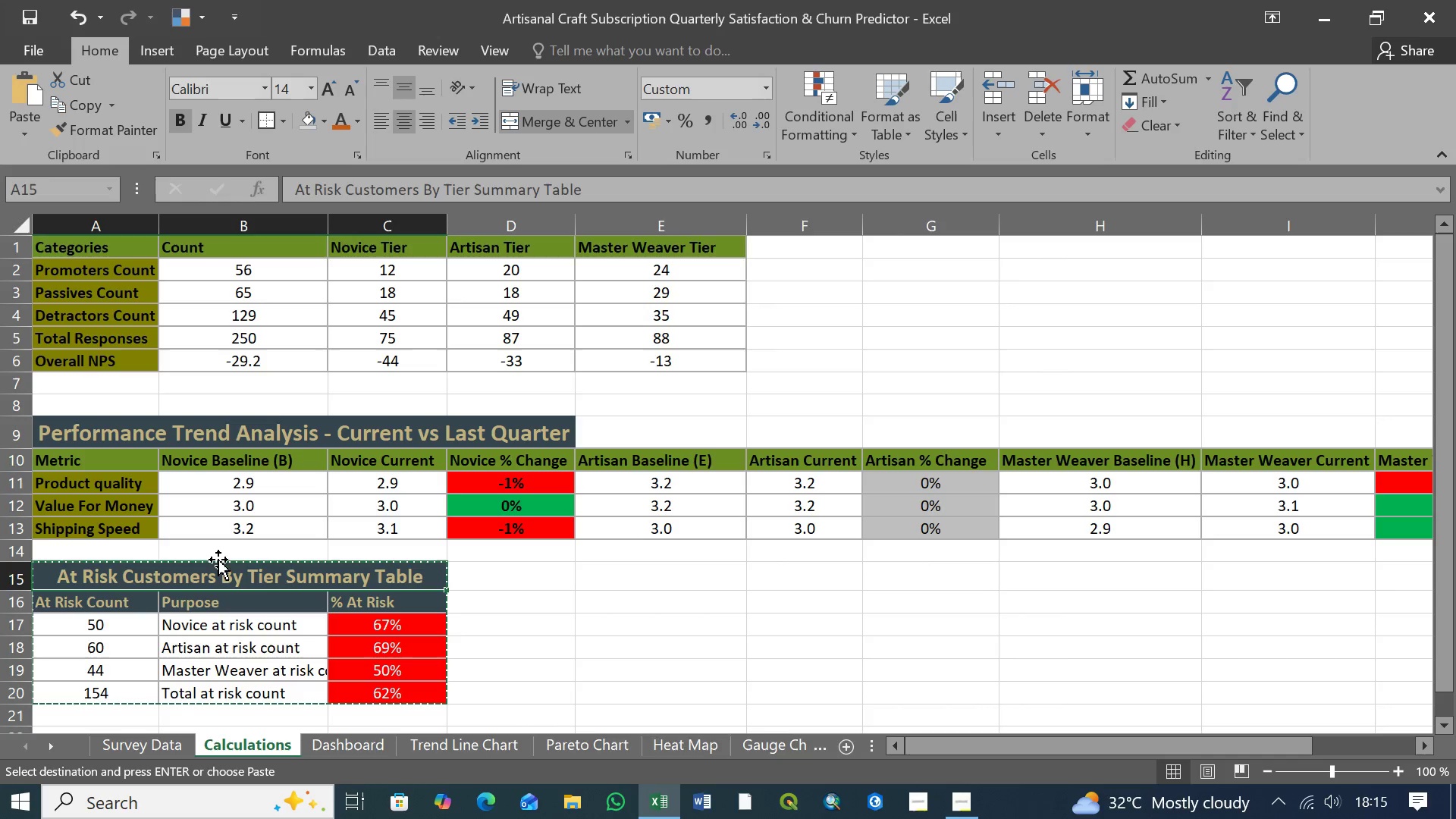 
left_click([221, 552])
 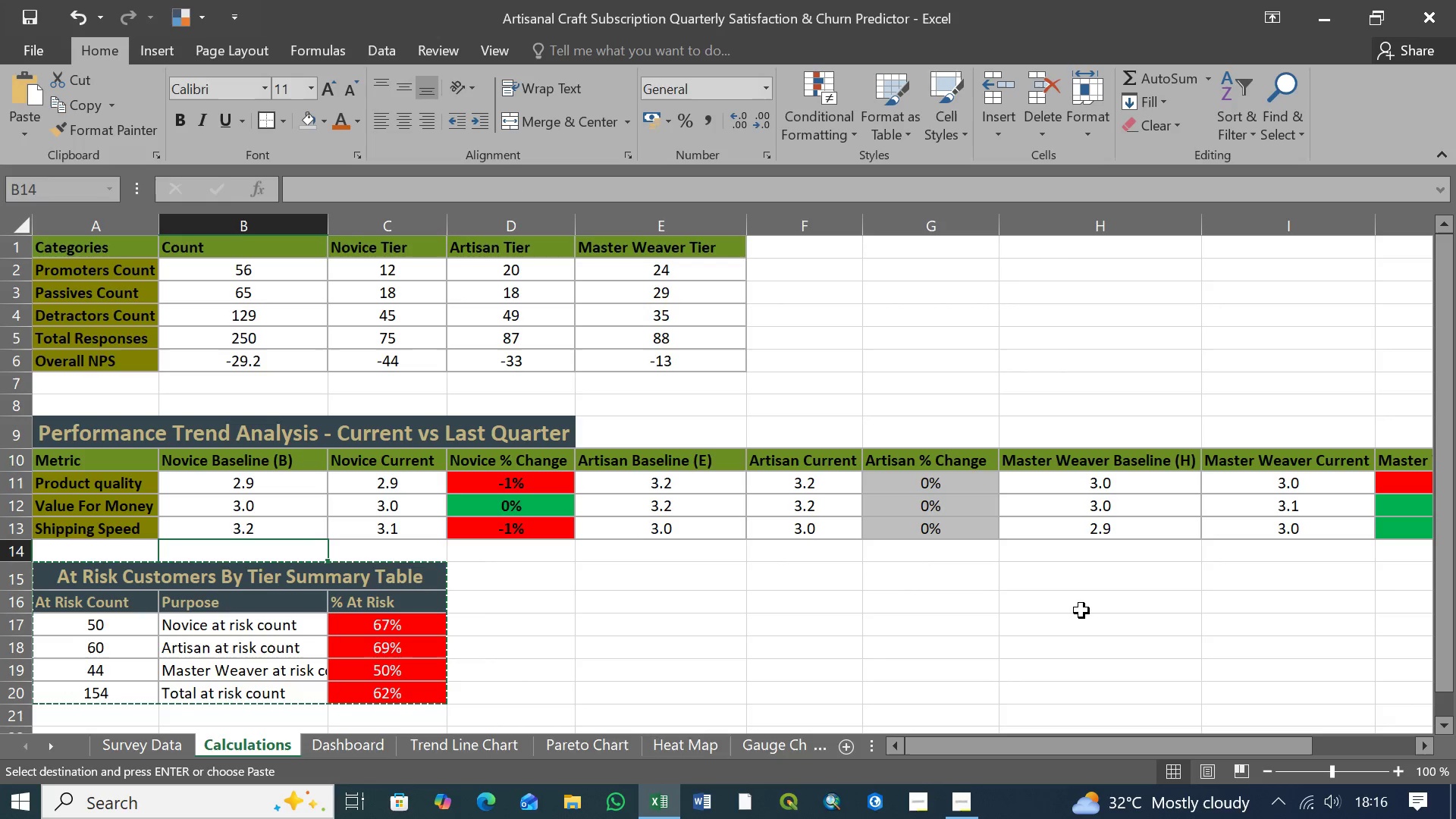 
left_click([1144, 604])
 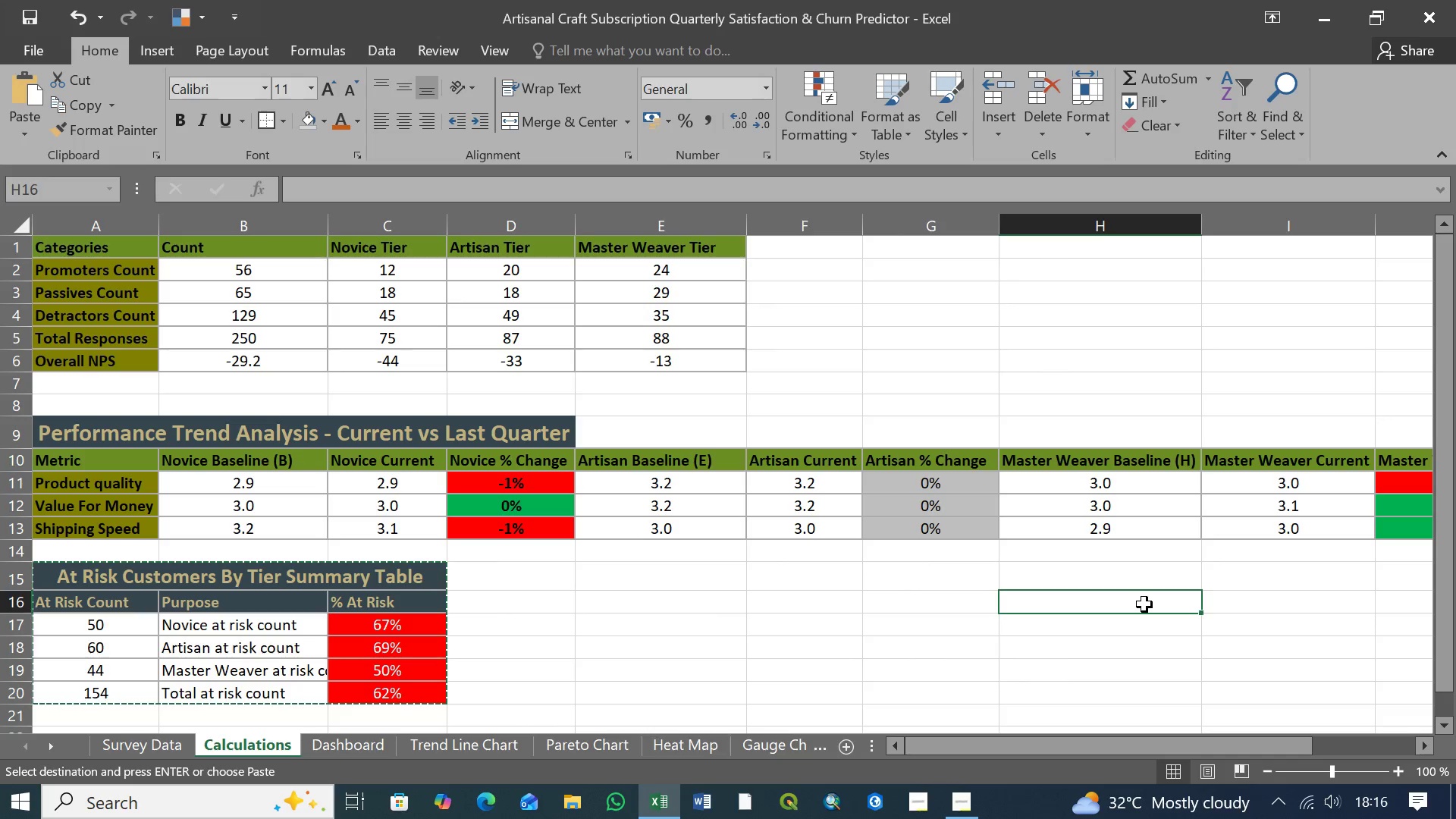 
key(Control+V)
 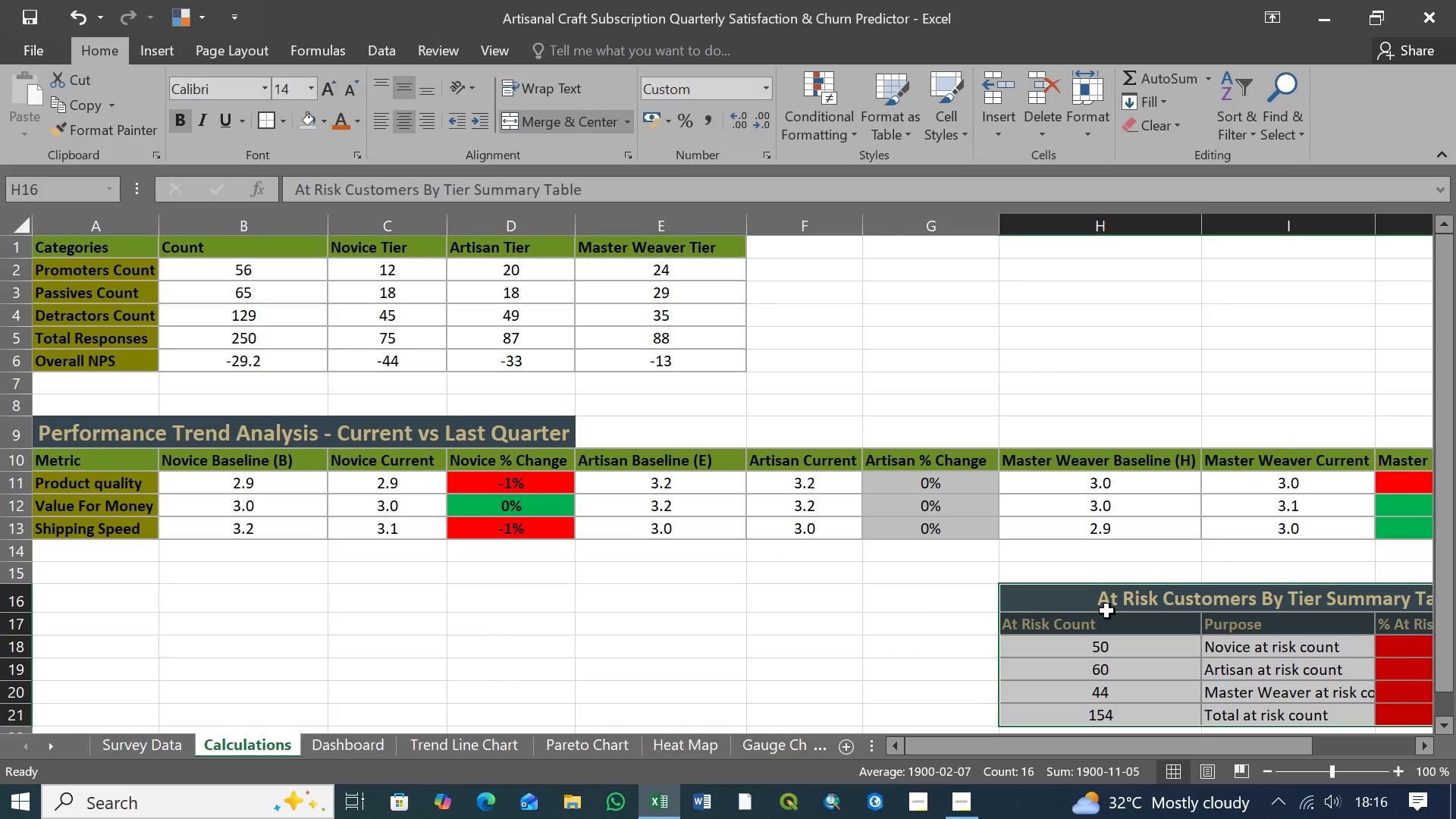 
hold_key(key=ControlLeft, duration=1.5)
 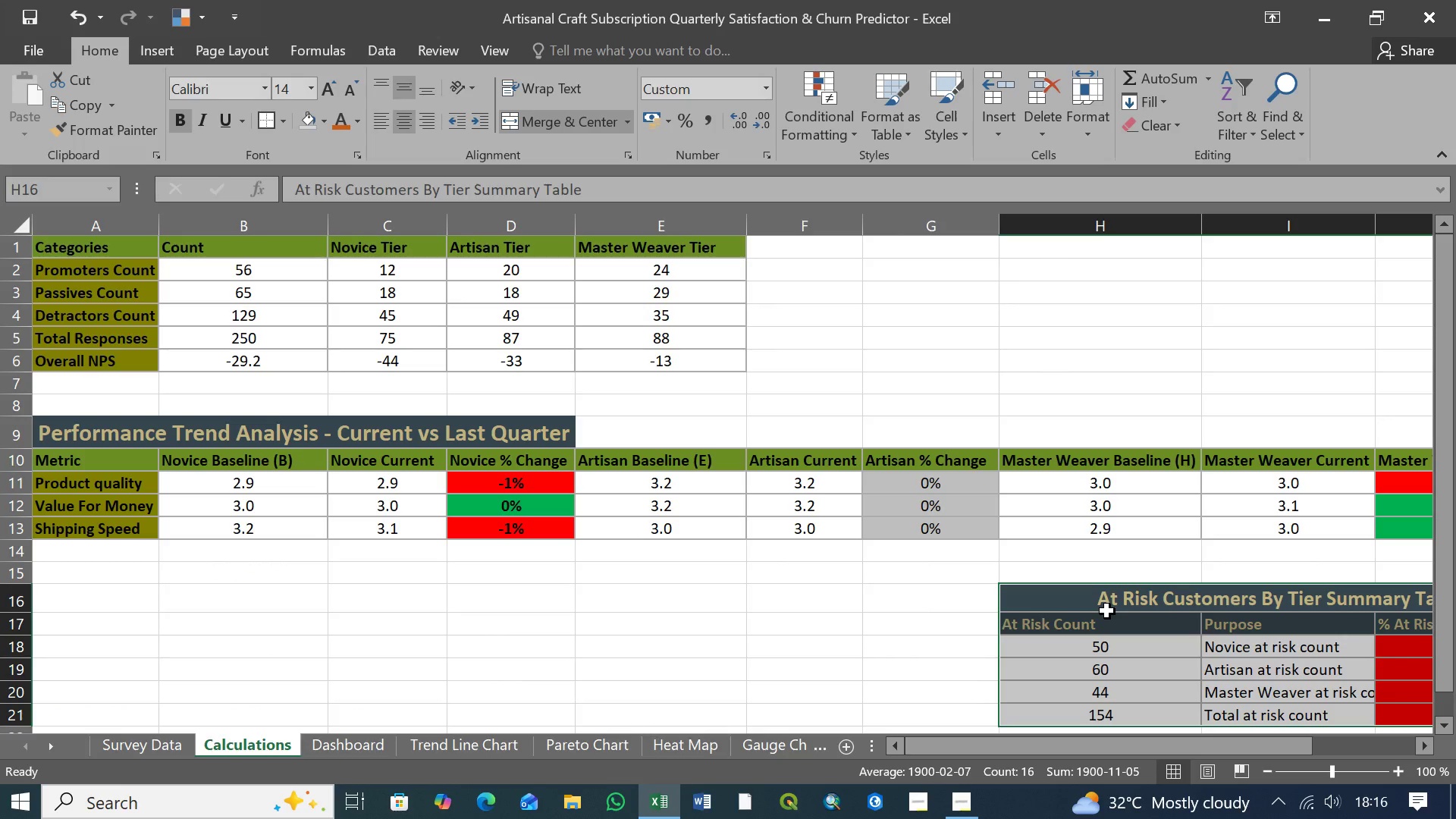 
key(Control+X)
 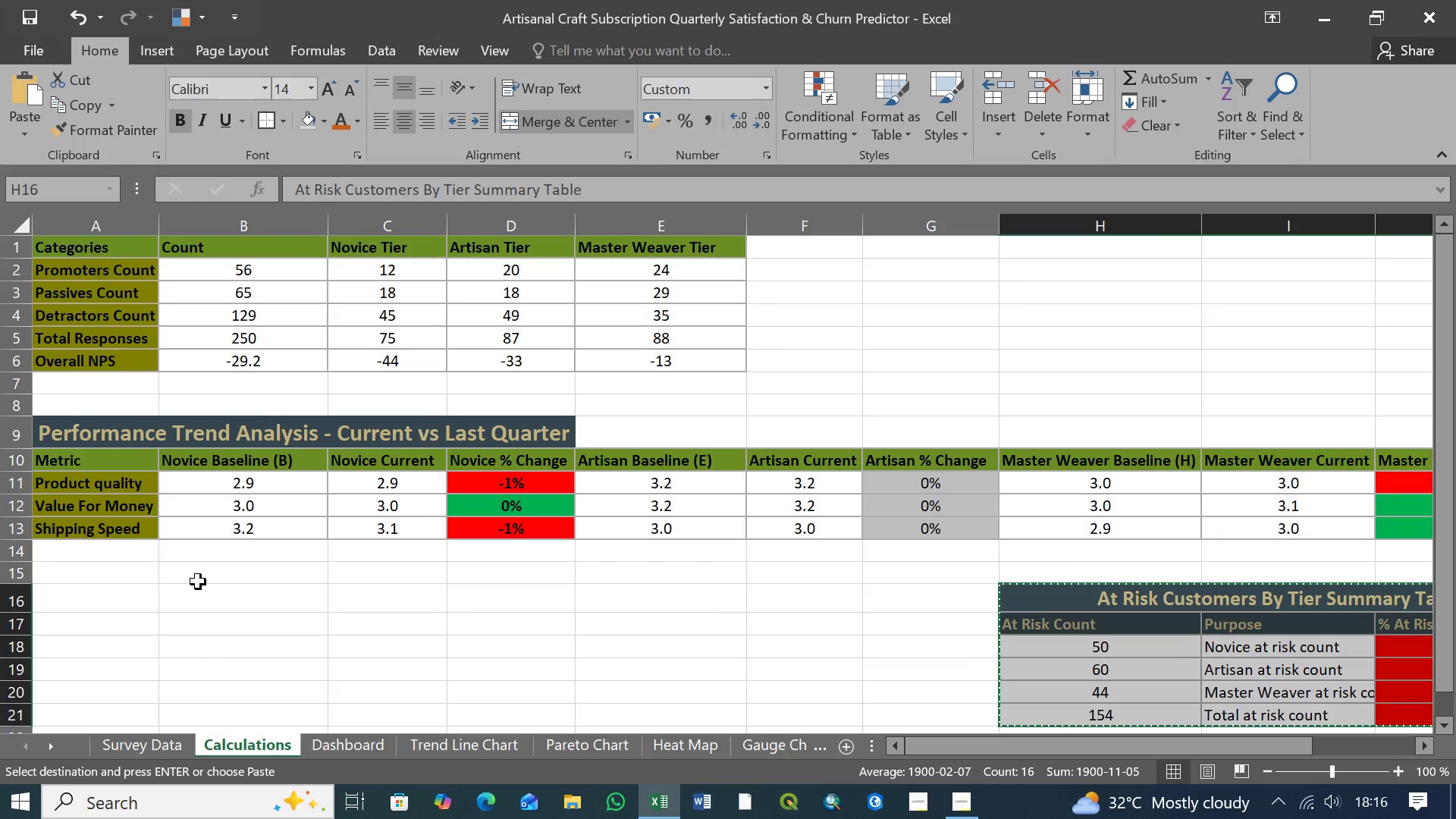 
left_click([194, 573])
 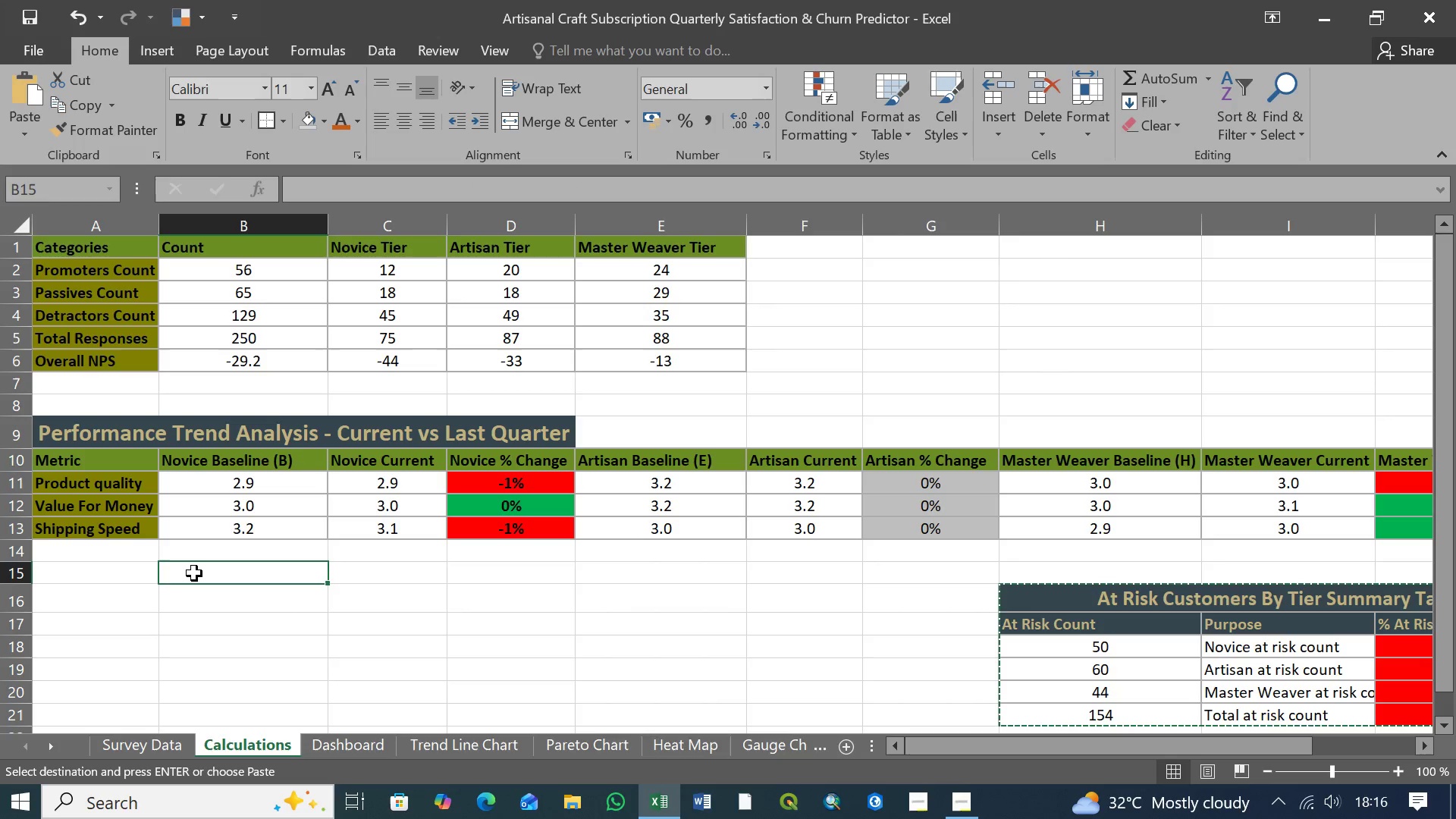 
key(Control+V)
 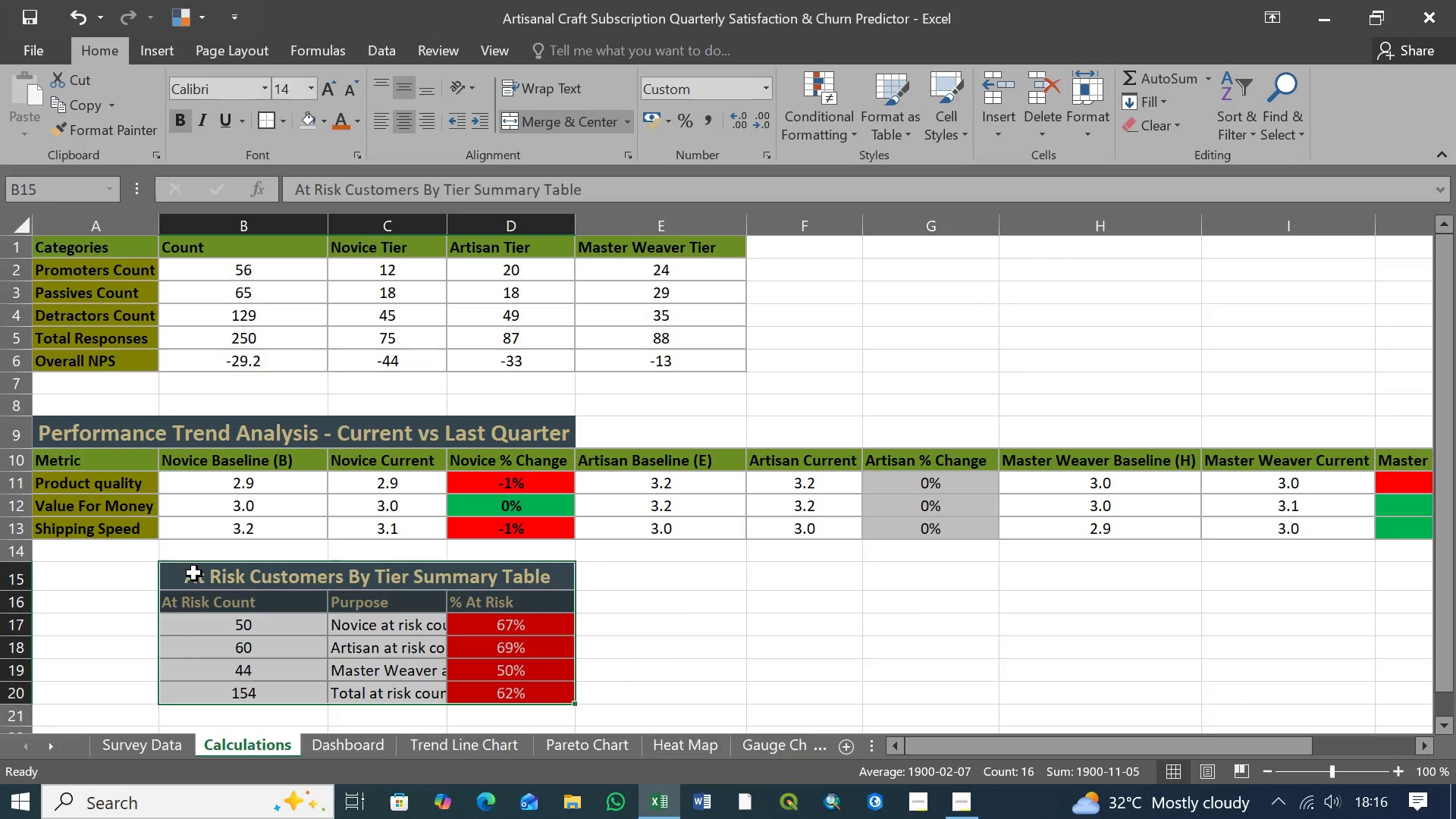 
key(Control+Z)
 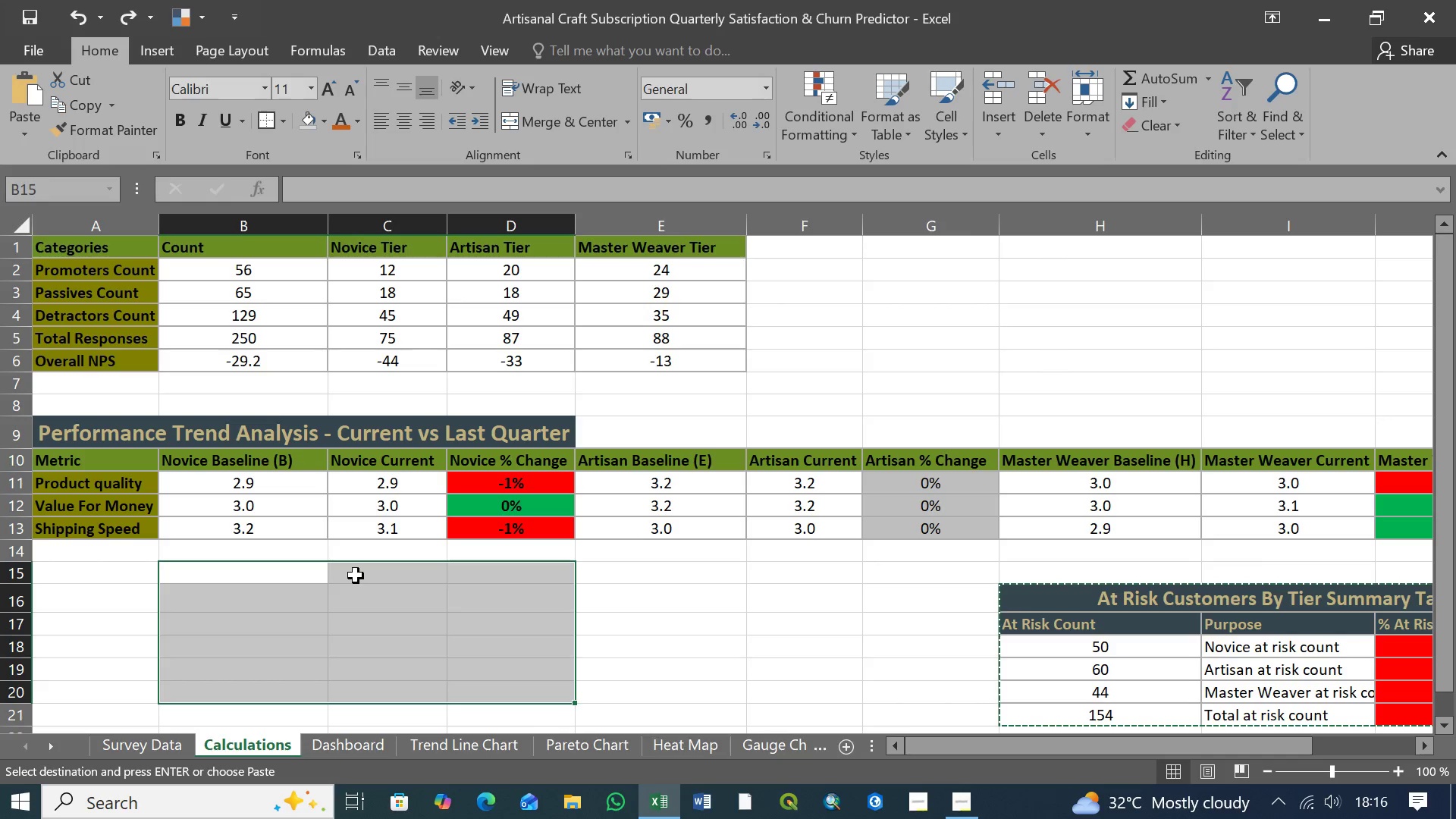 
wait(7.17)
 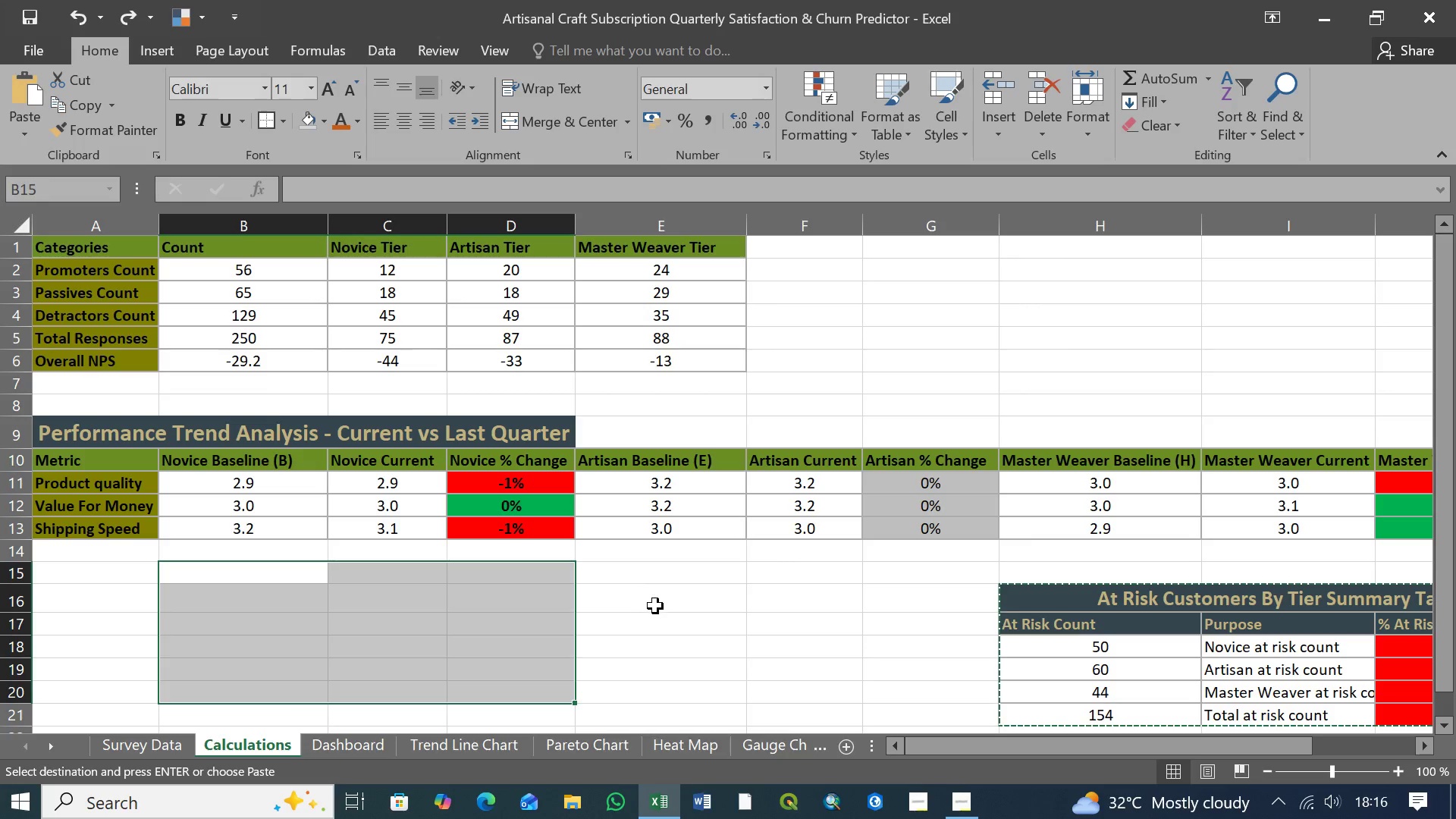 
left_click([355, 594])
 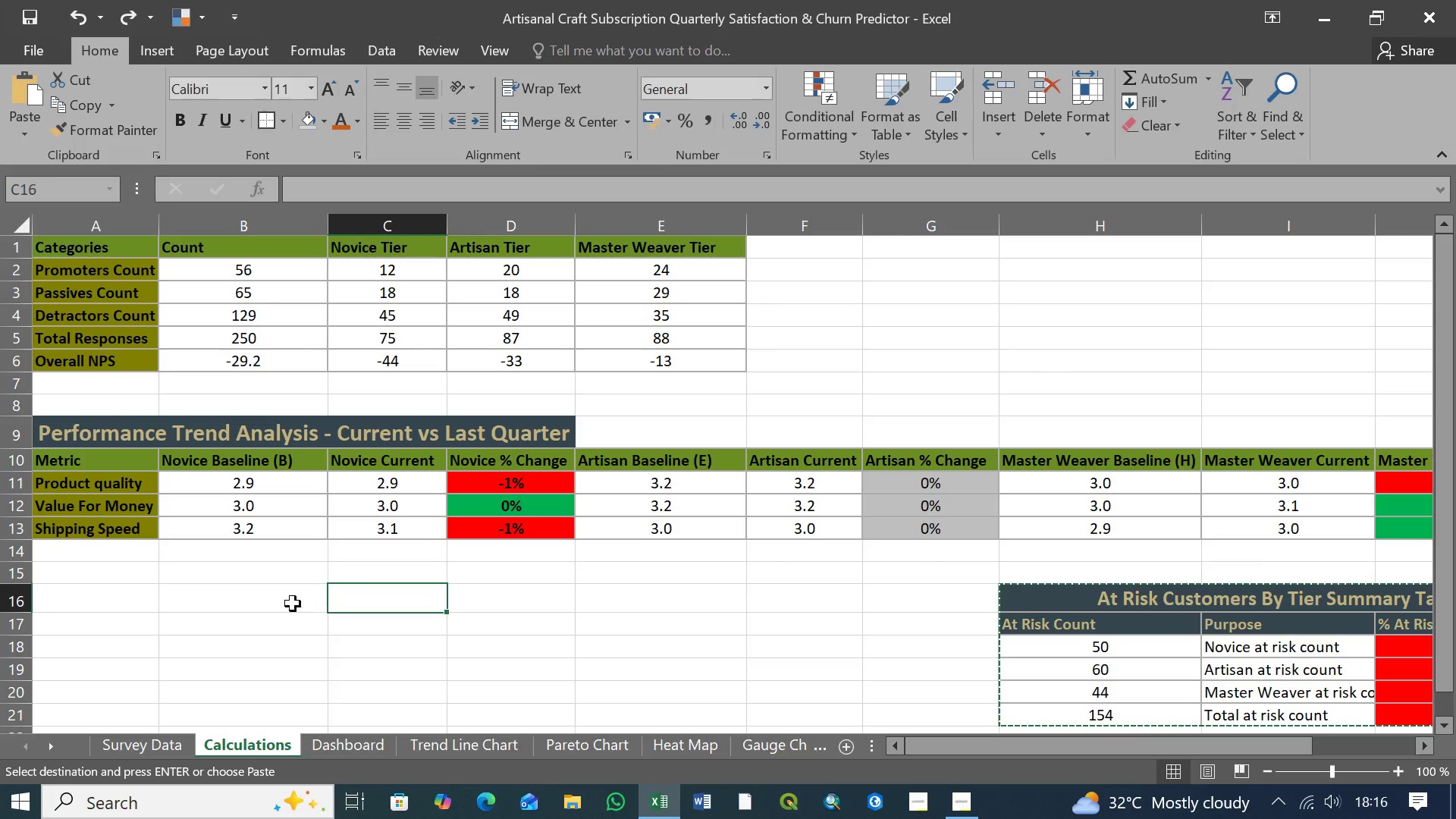 
left_click([286, 604])
 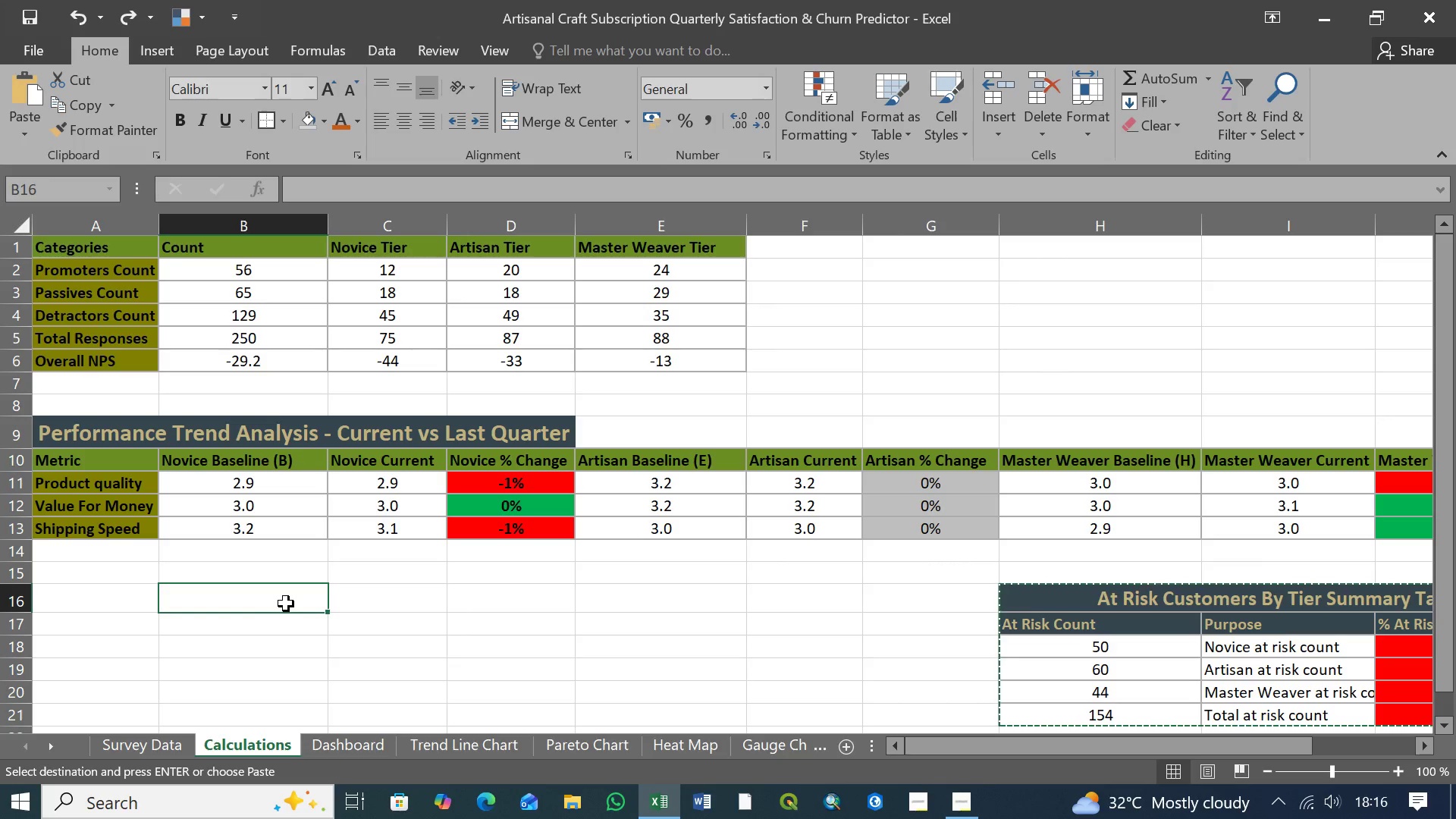 
key(Control+V)
 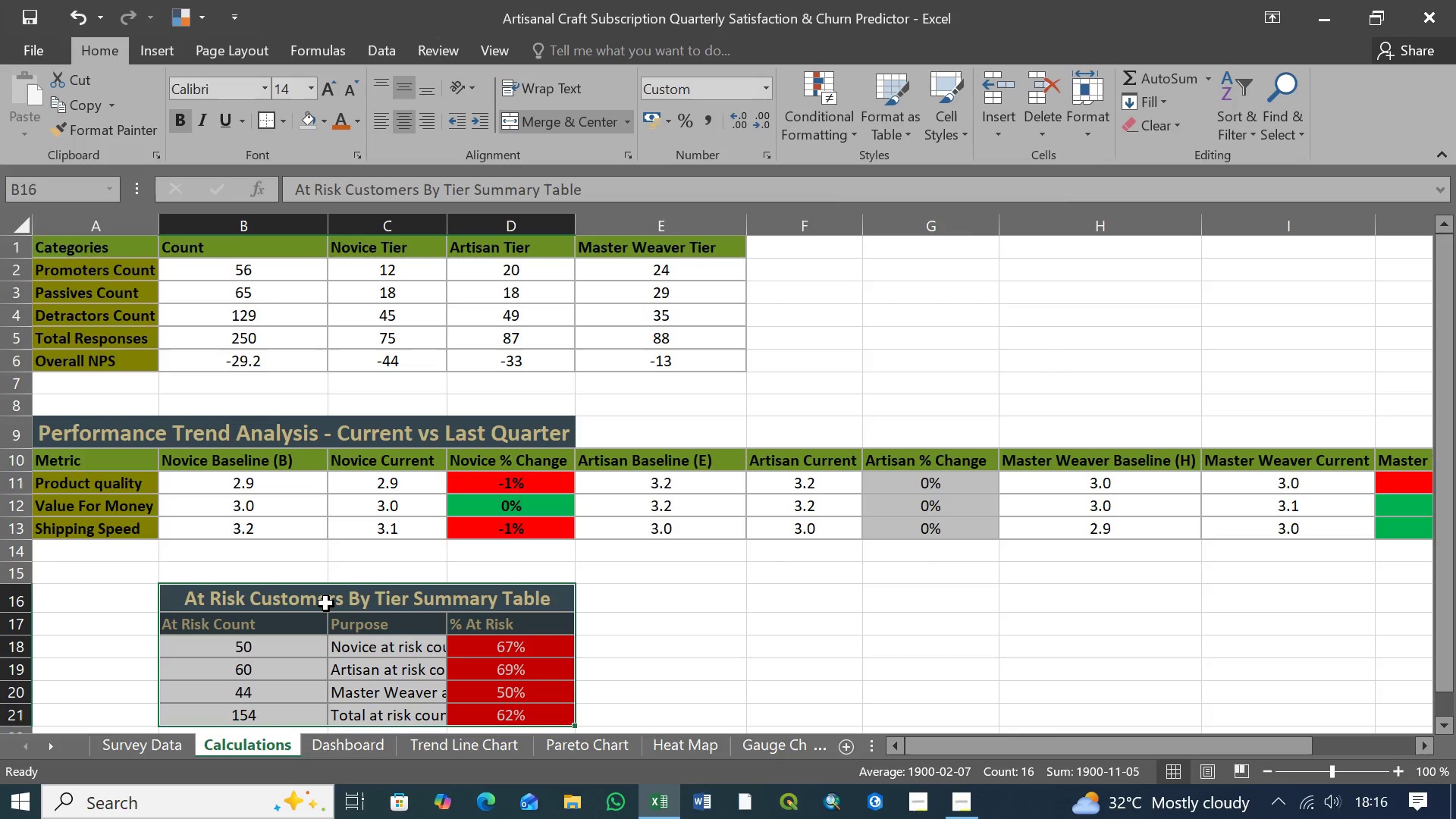 
key(Control+Z)
 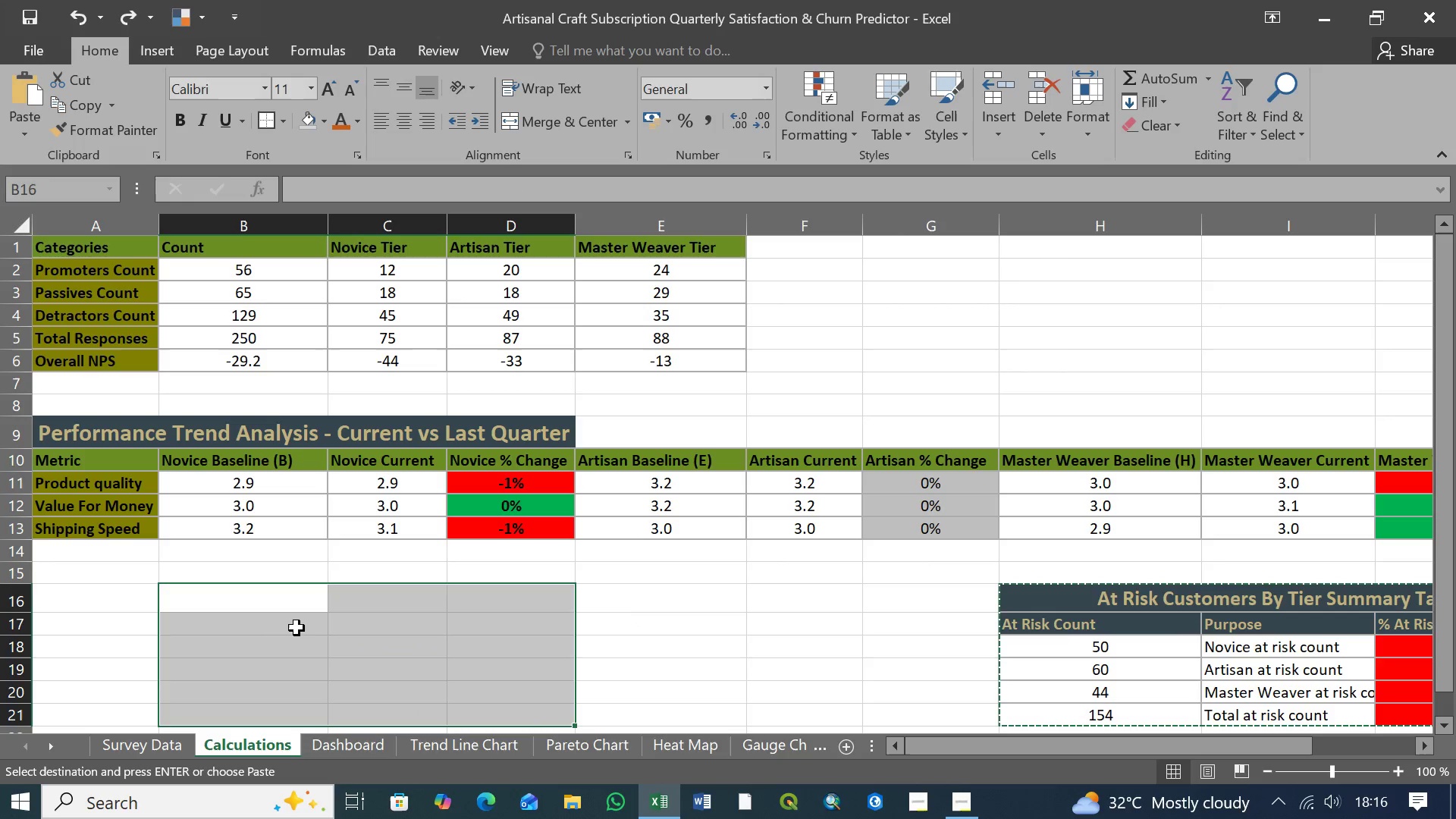 
left_click([273, 564])
 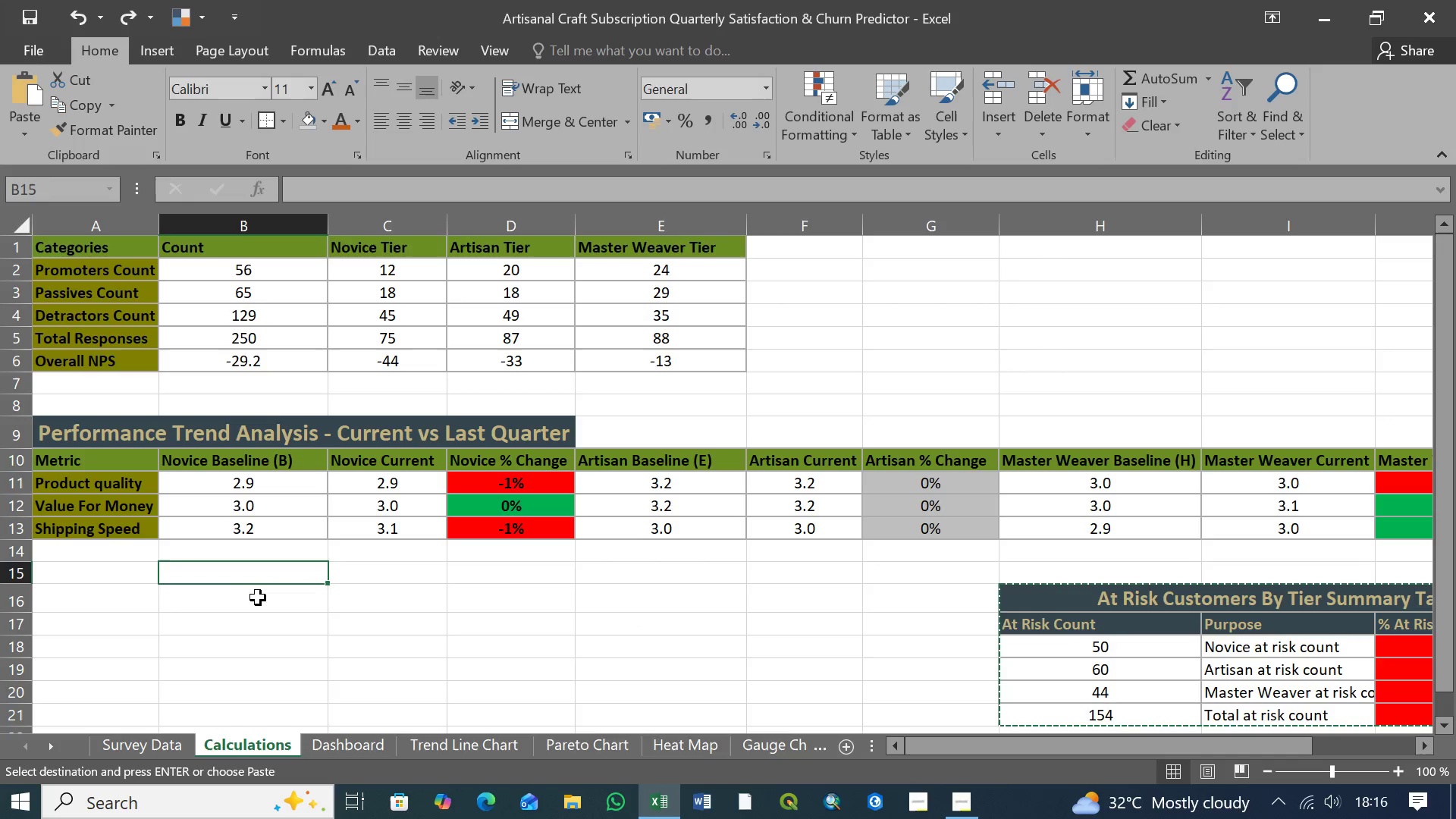 
left_click([258, 598])
 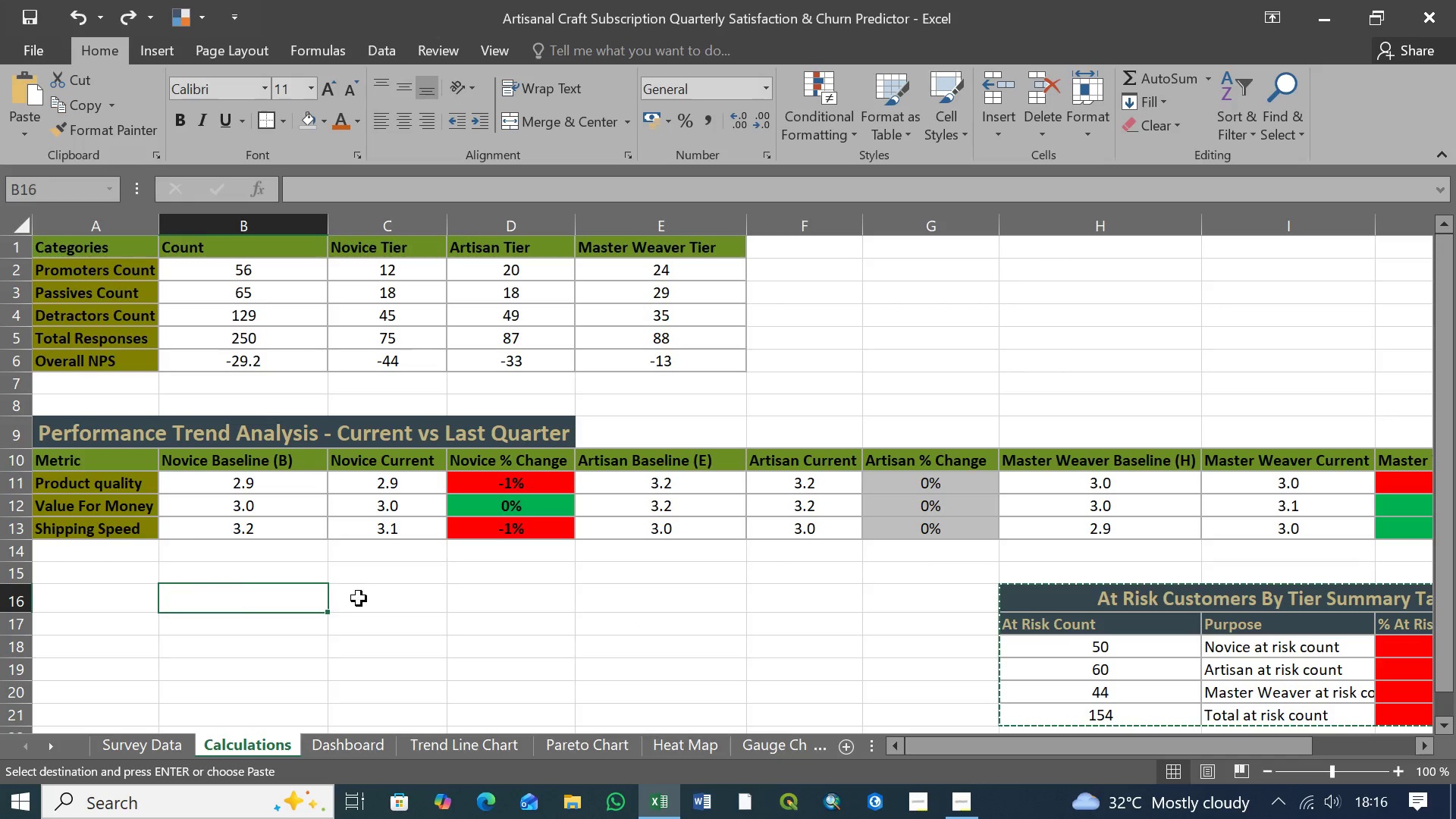 
left_click([359, 598])
 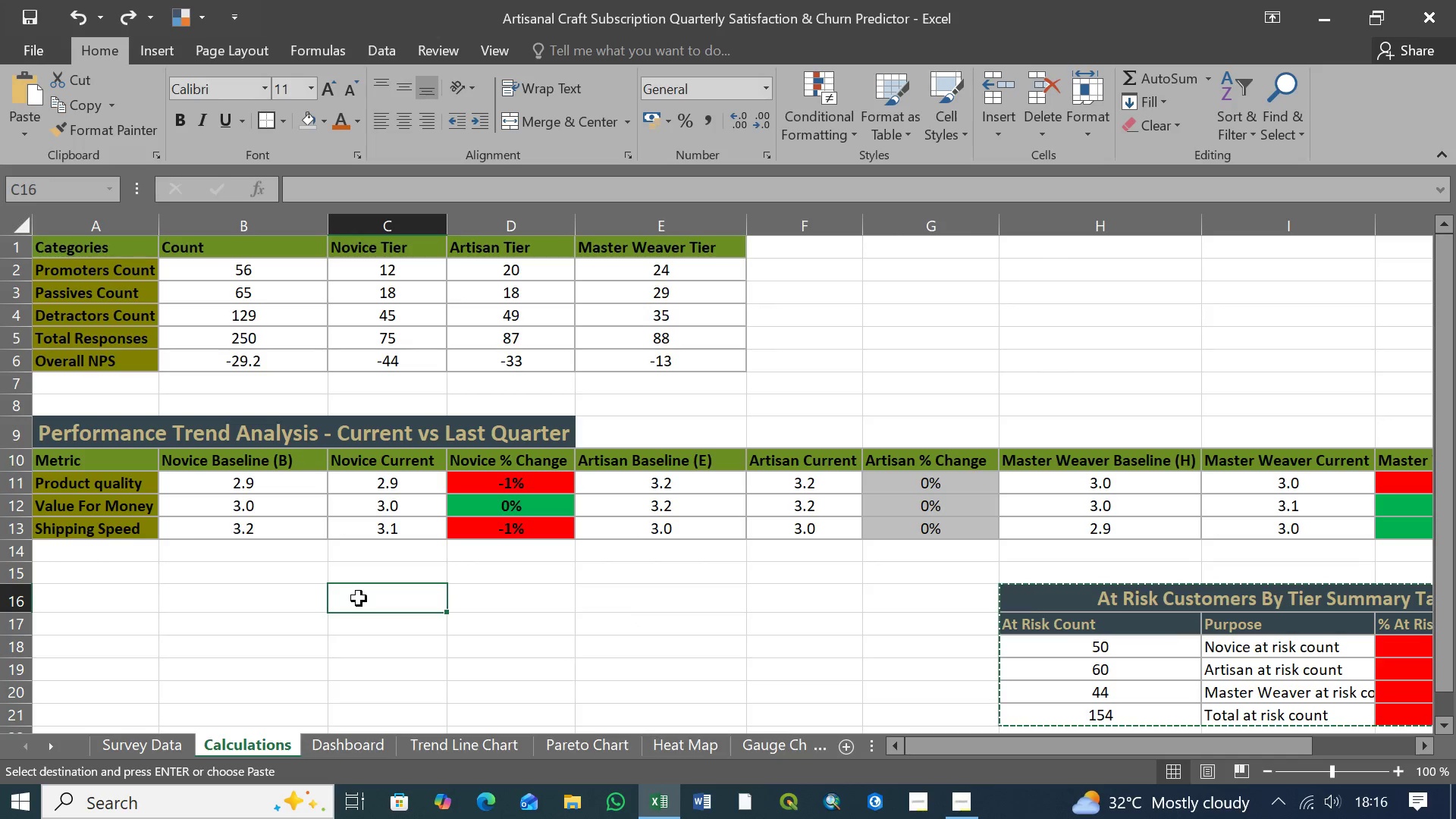 
key(Control+V)
 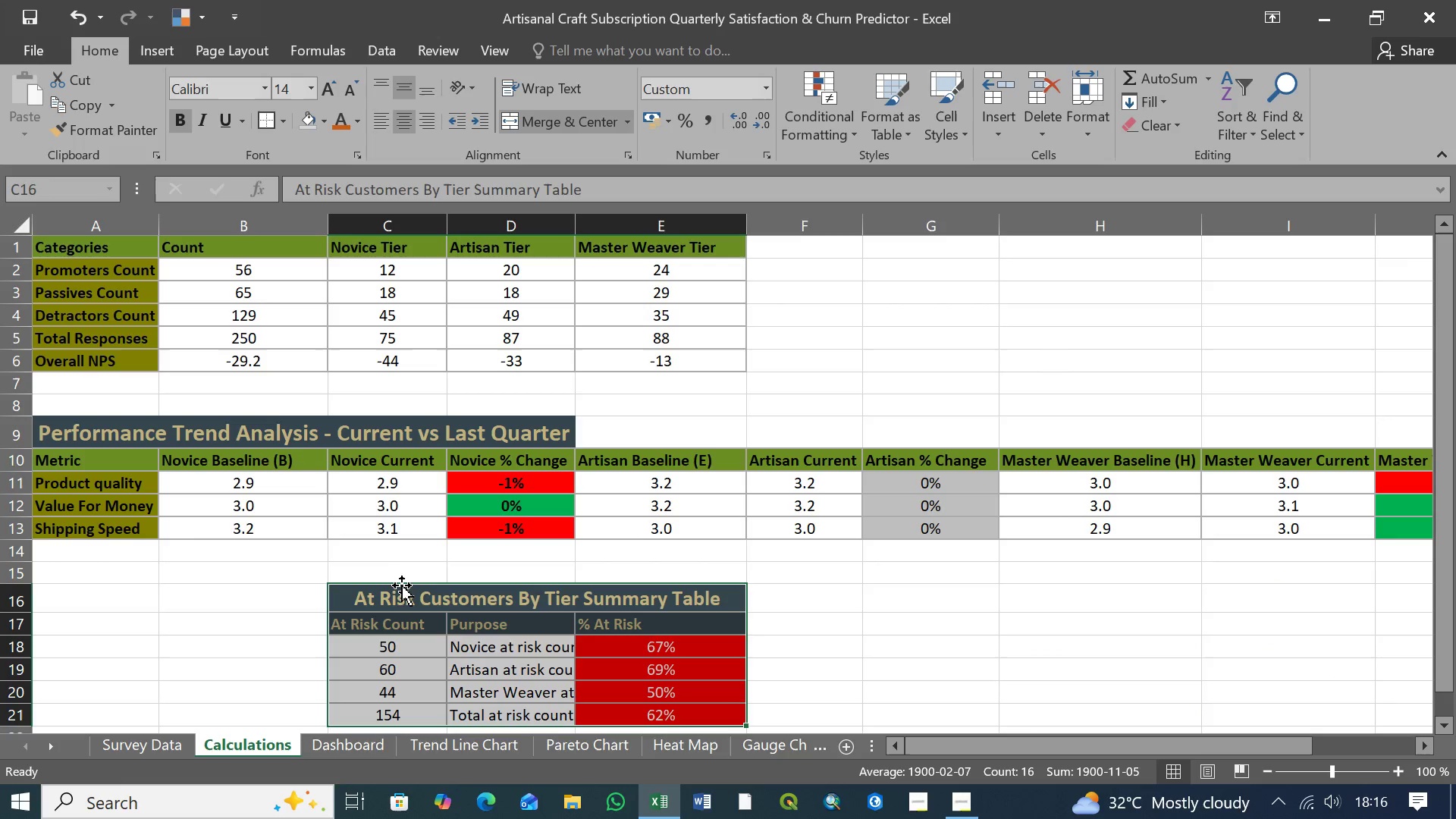 
left_click([362, 572])
 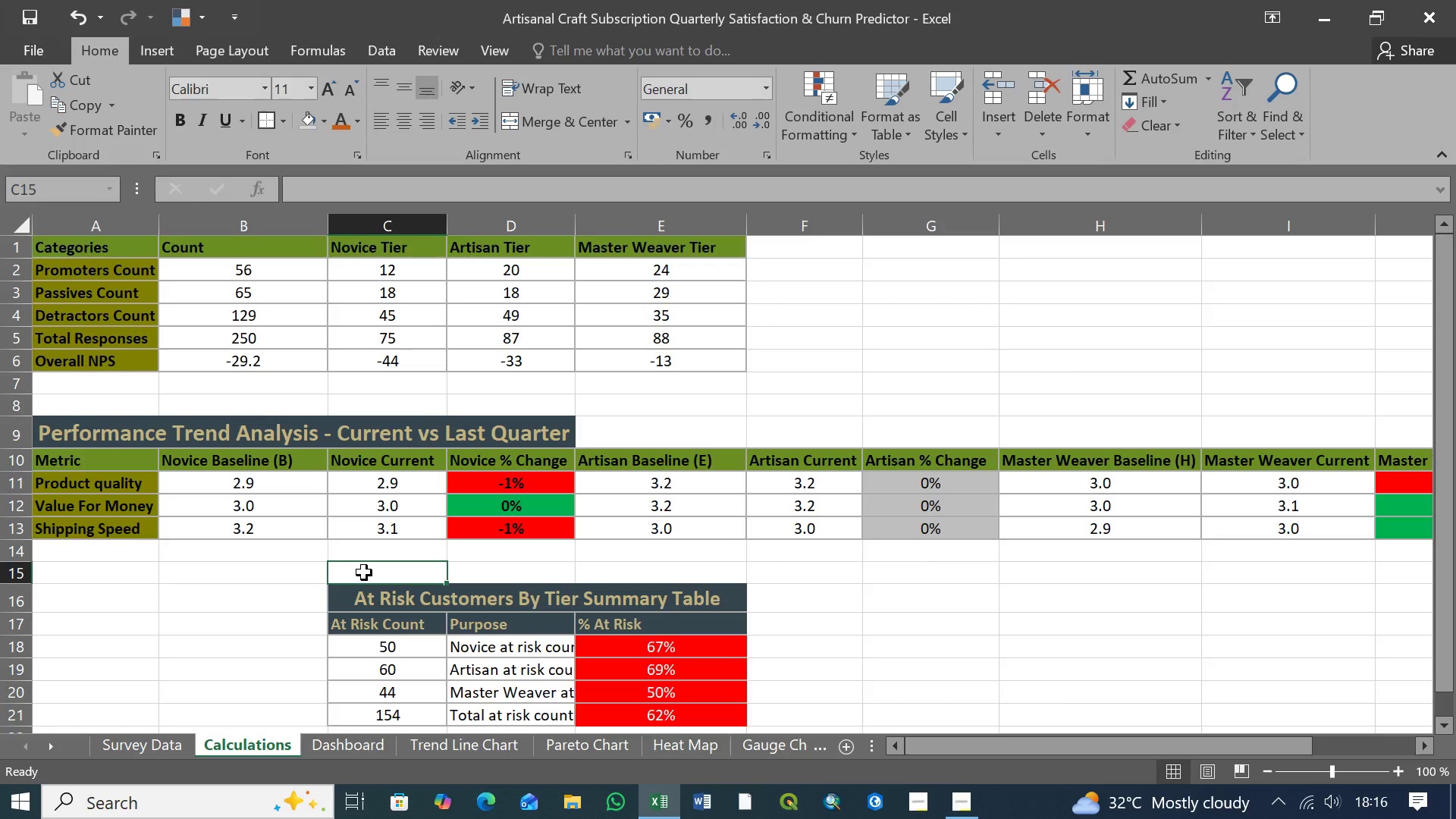 
key(Control+Z)
 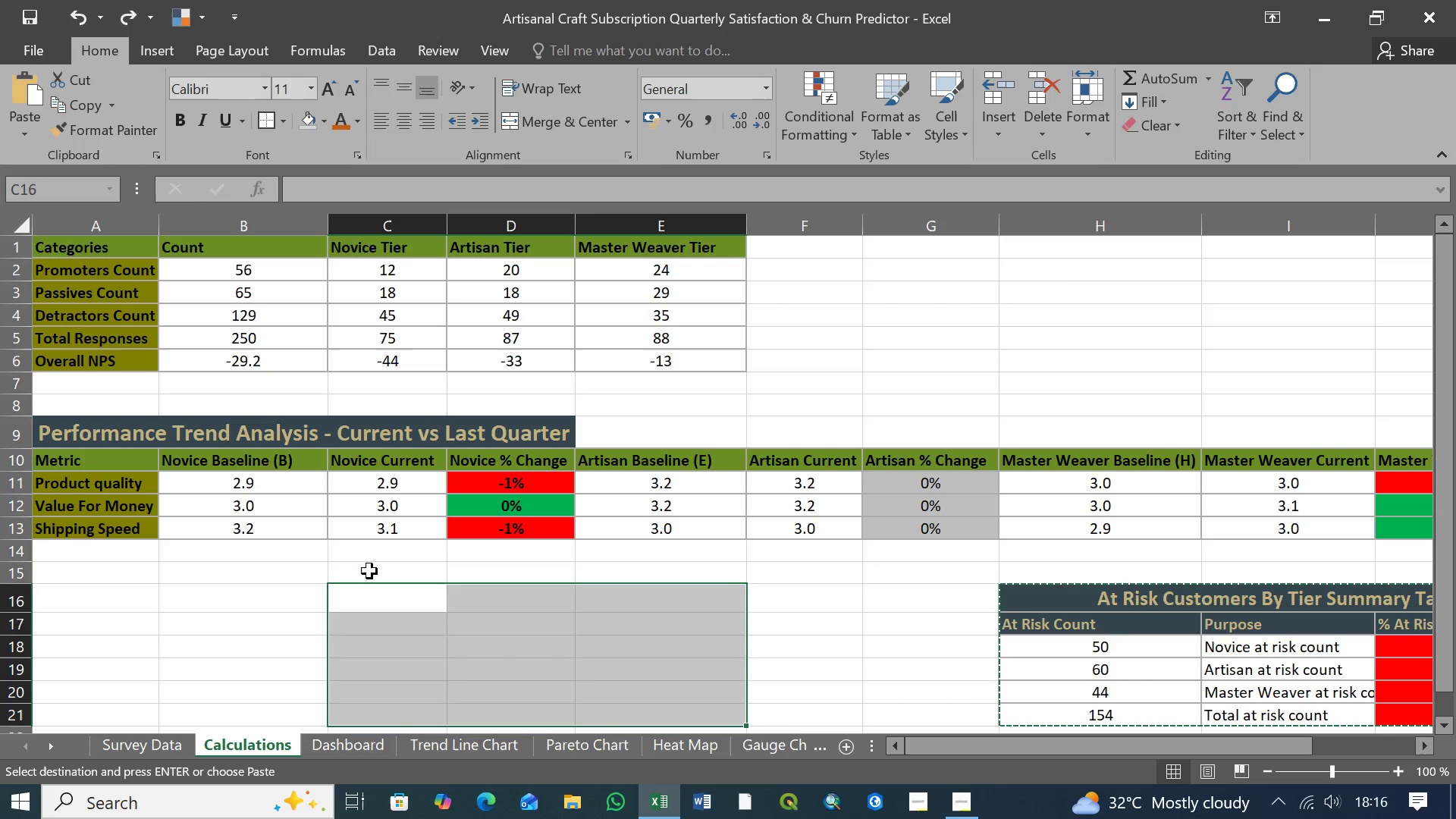 
left_click([369, 571])
 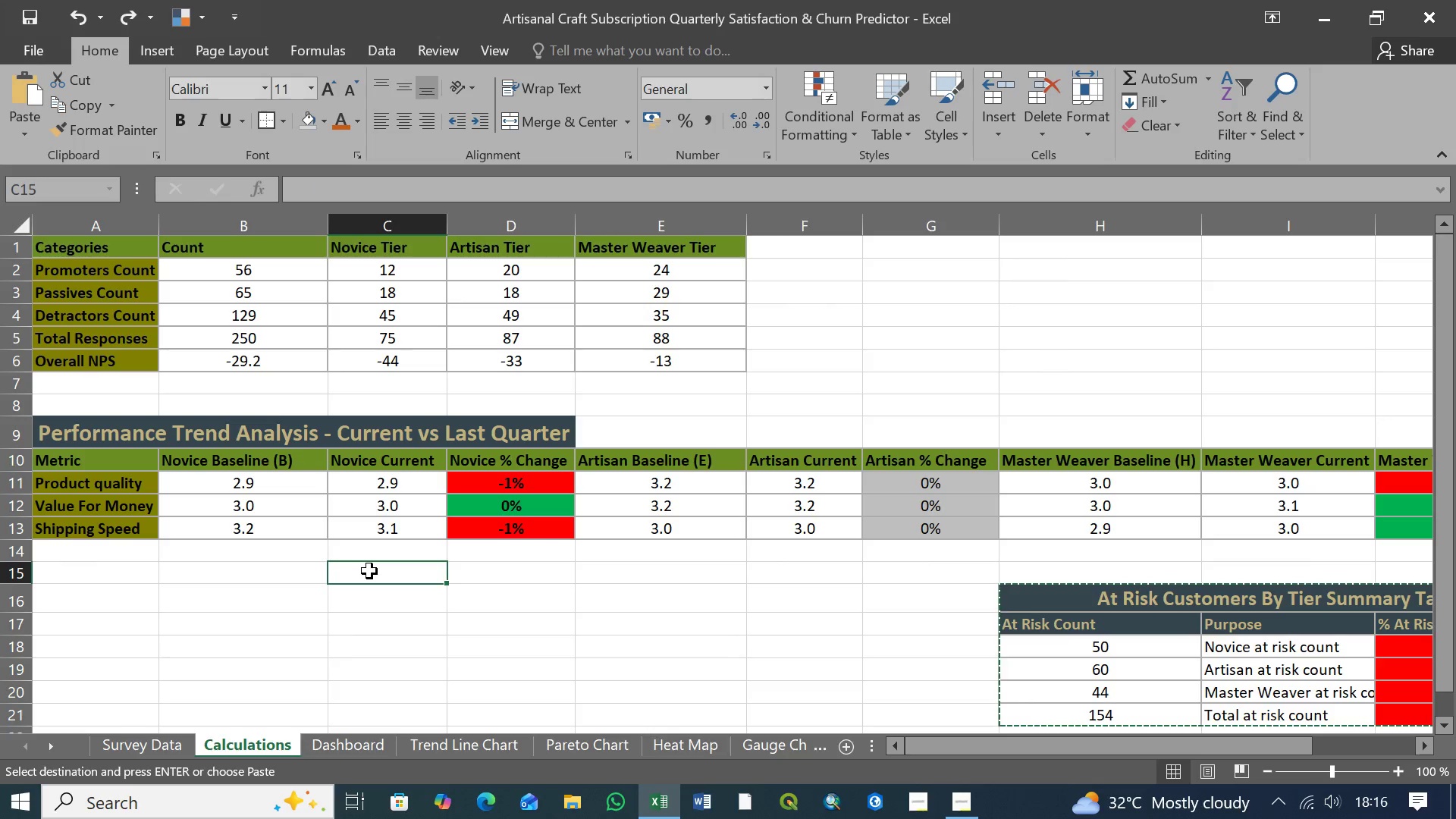 
key(Control+V)
 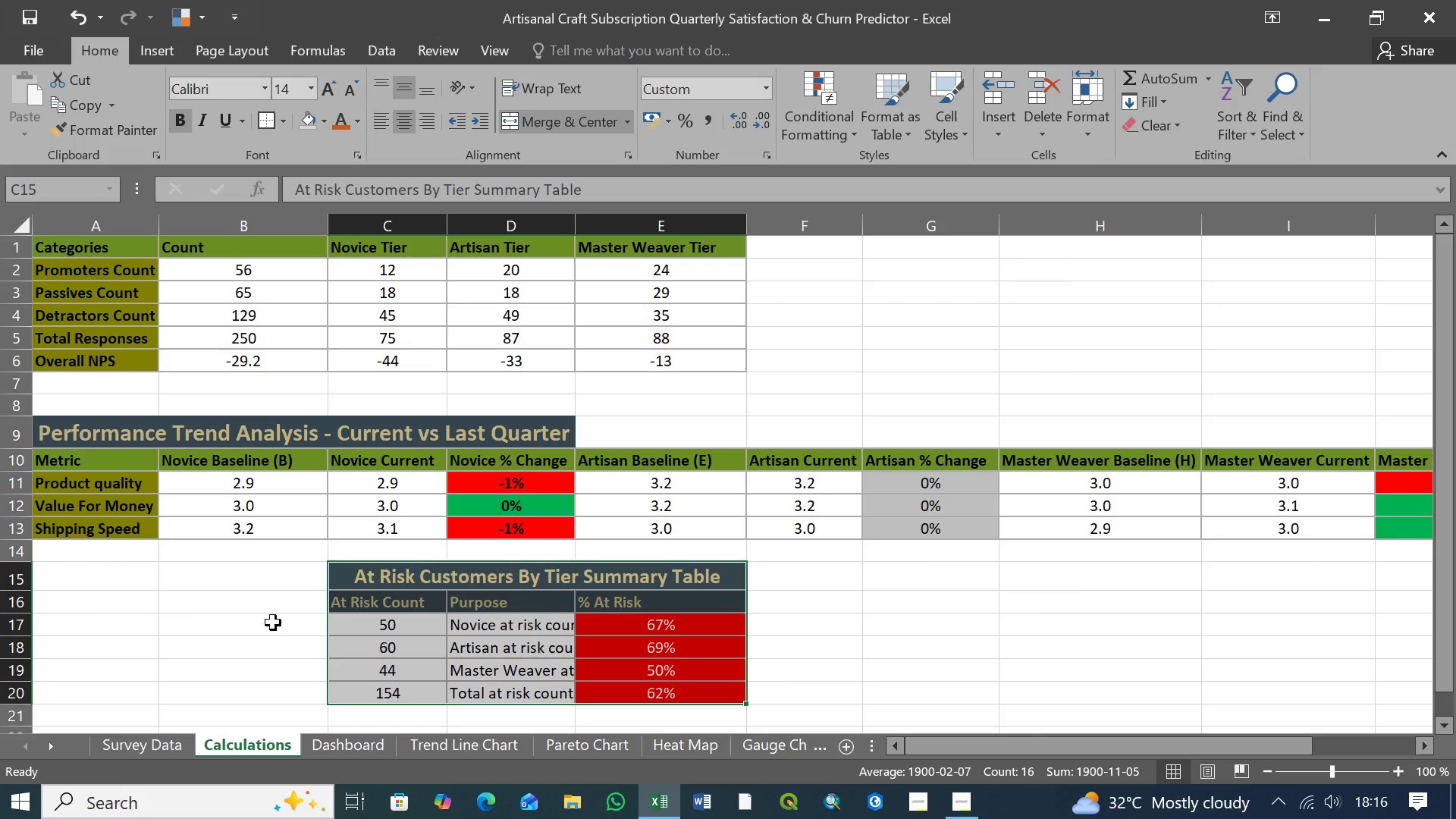 
left_click([274, 622])
 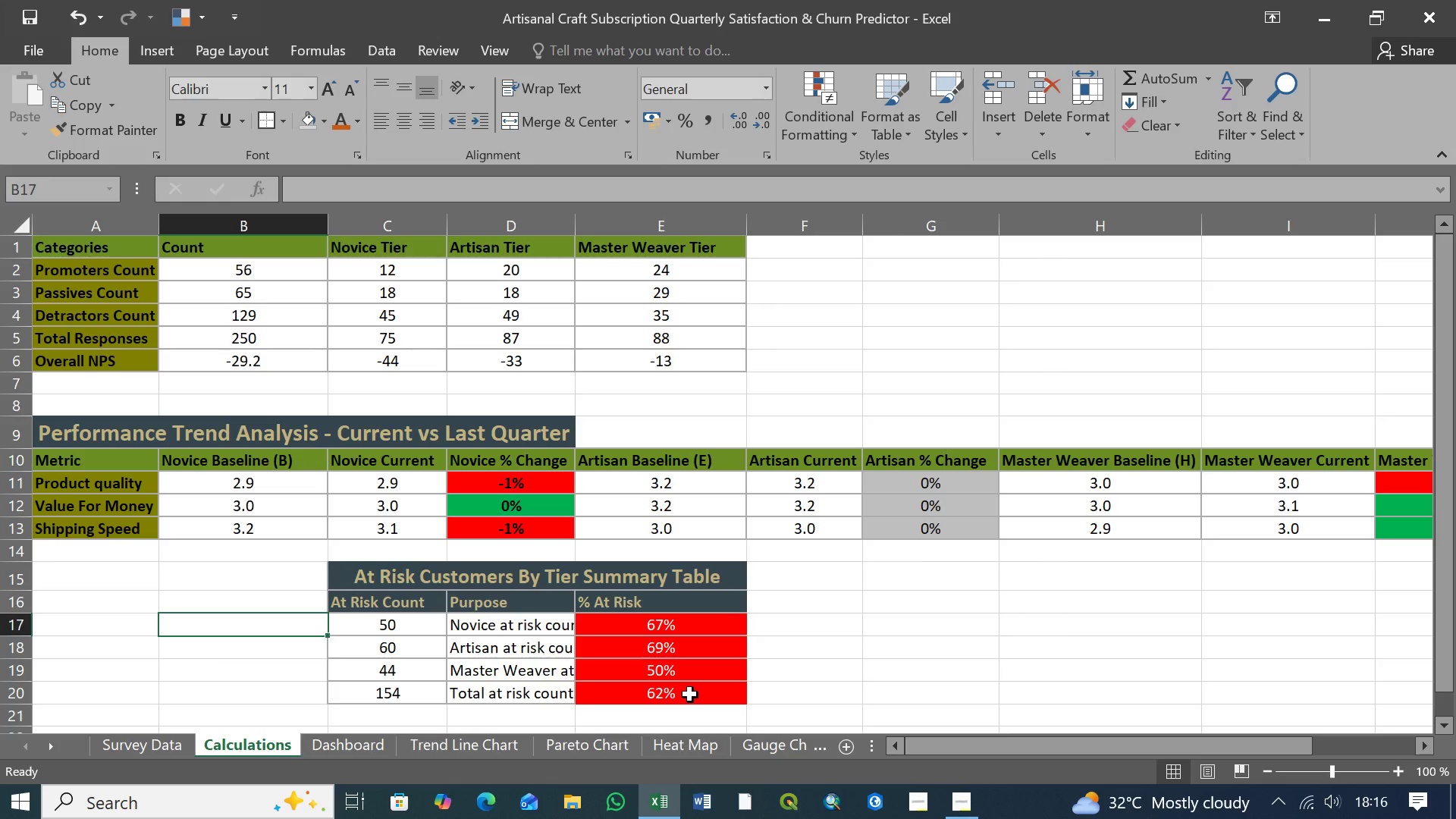 
wait(7.8)
 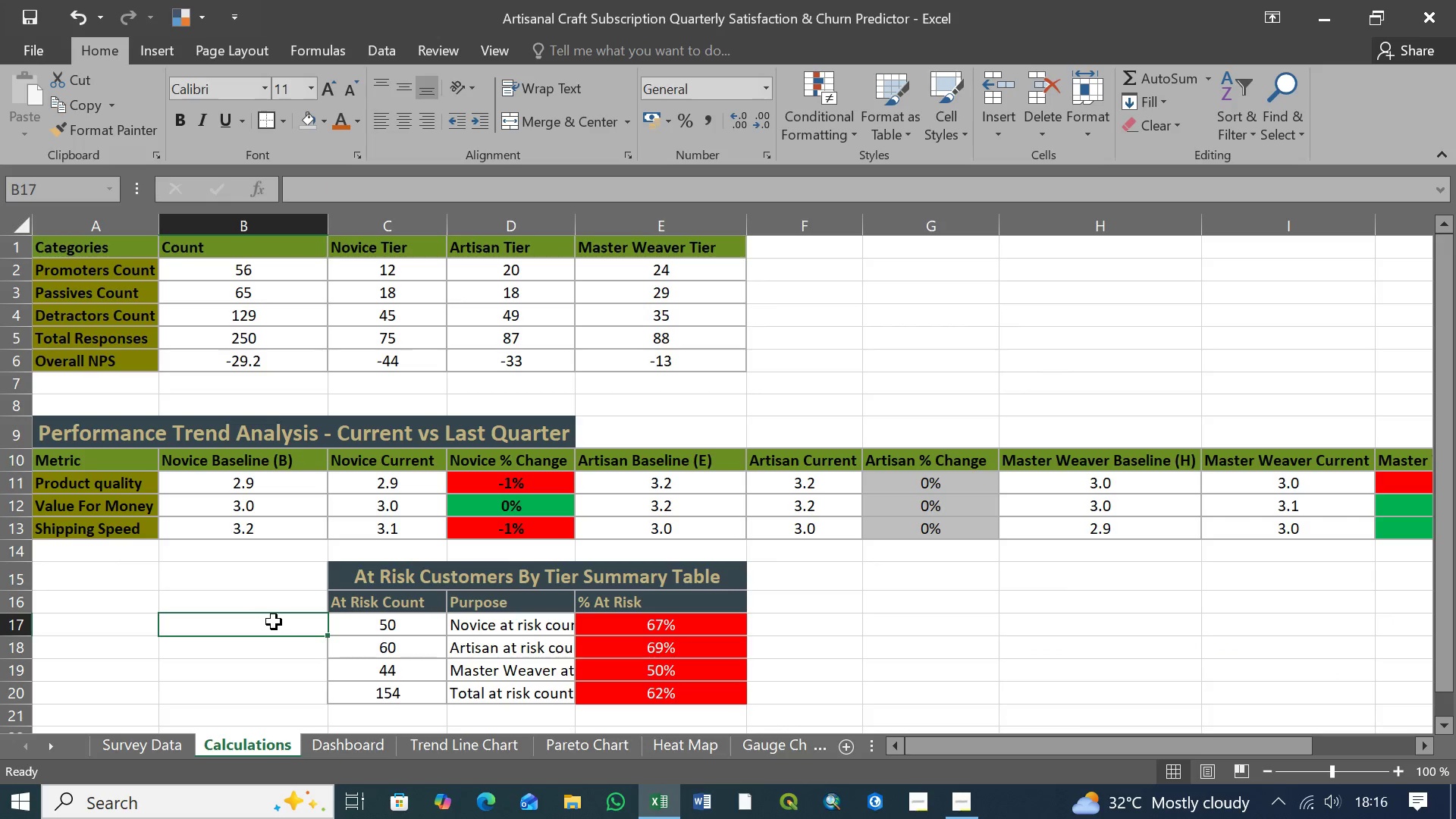 
left_click([693, 695])
 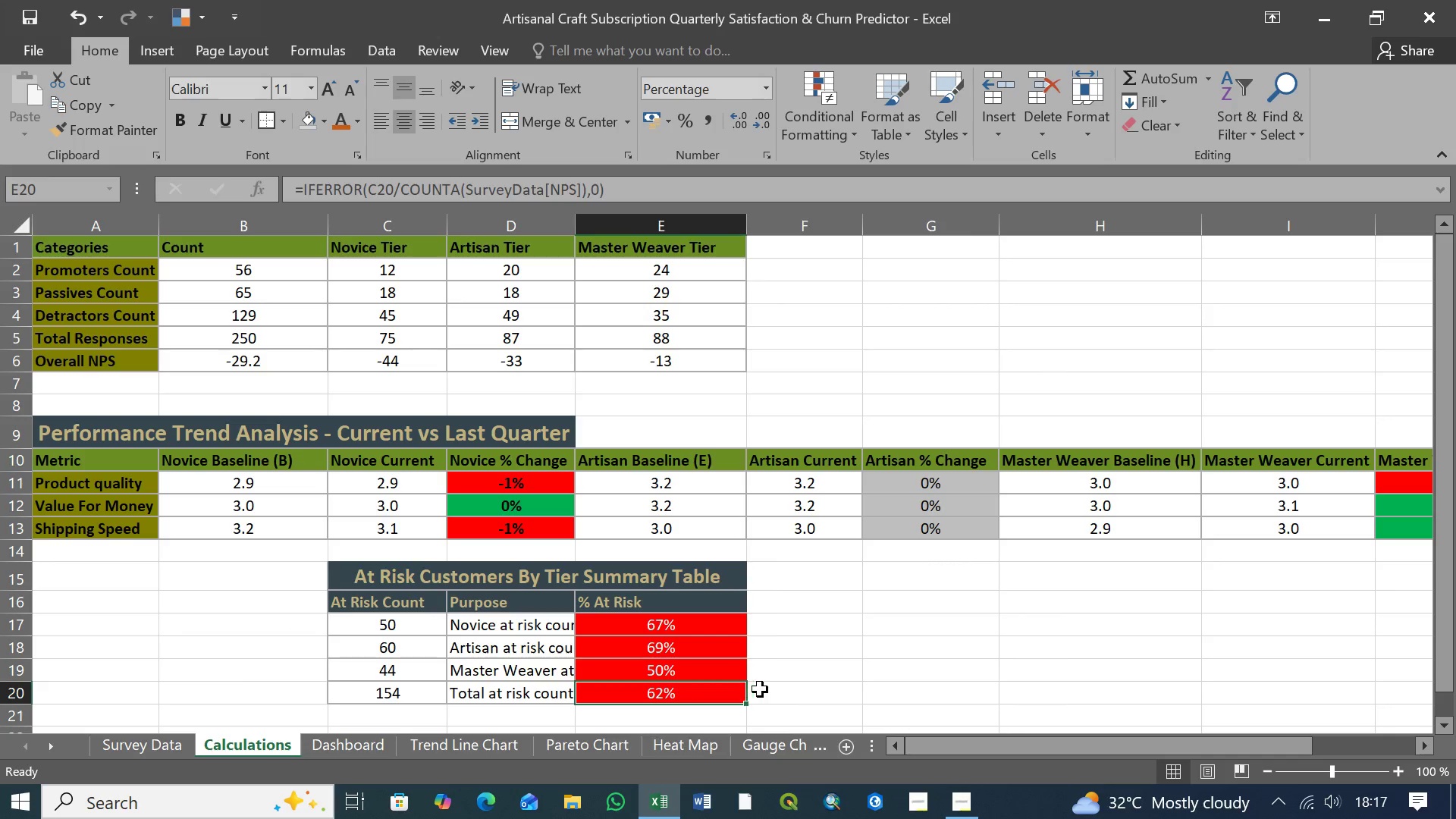 
wait(6.99)
 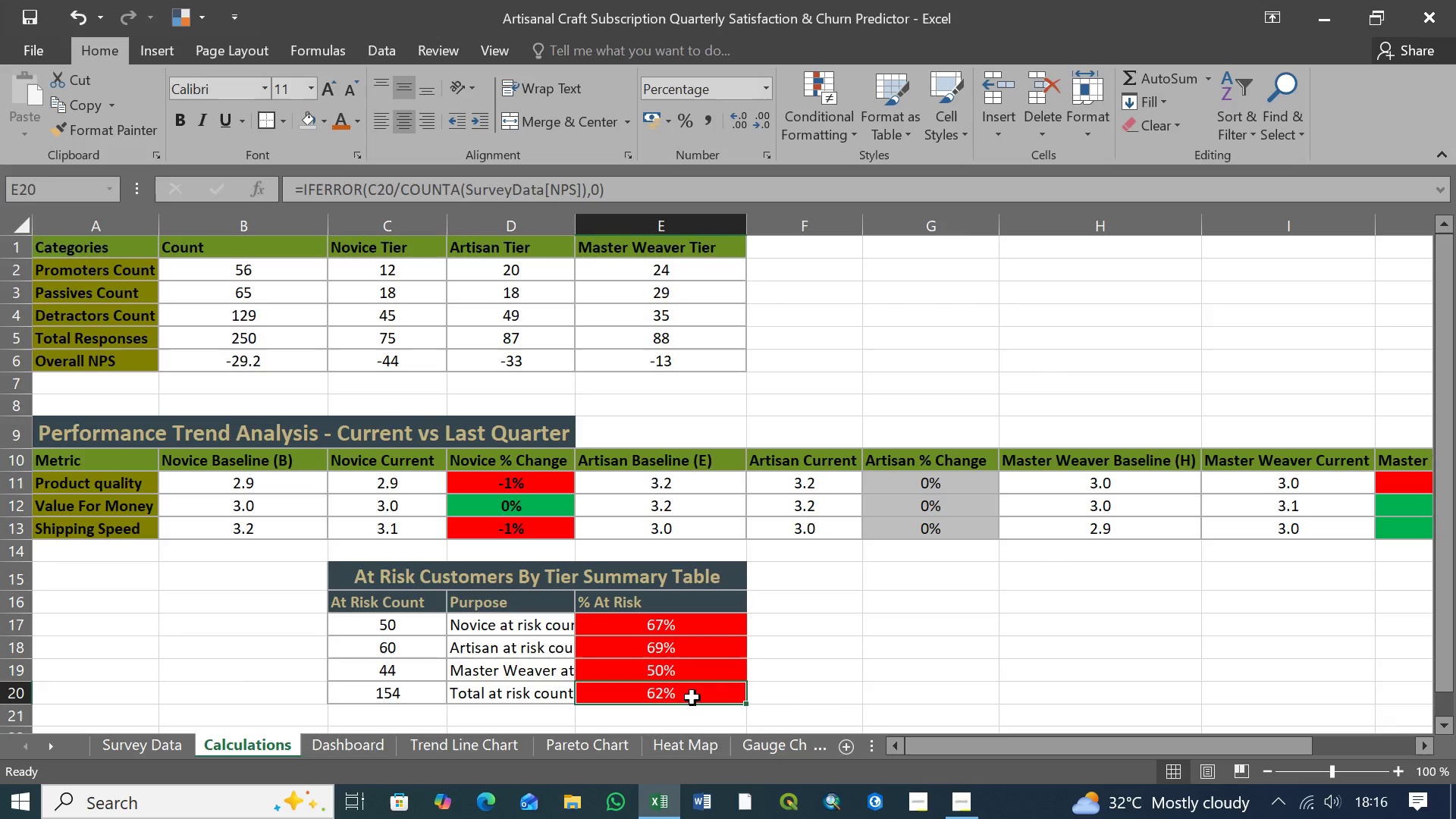 
left_click([377, 741])
 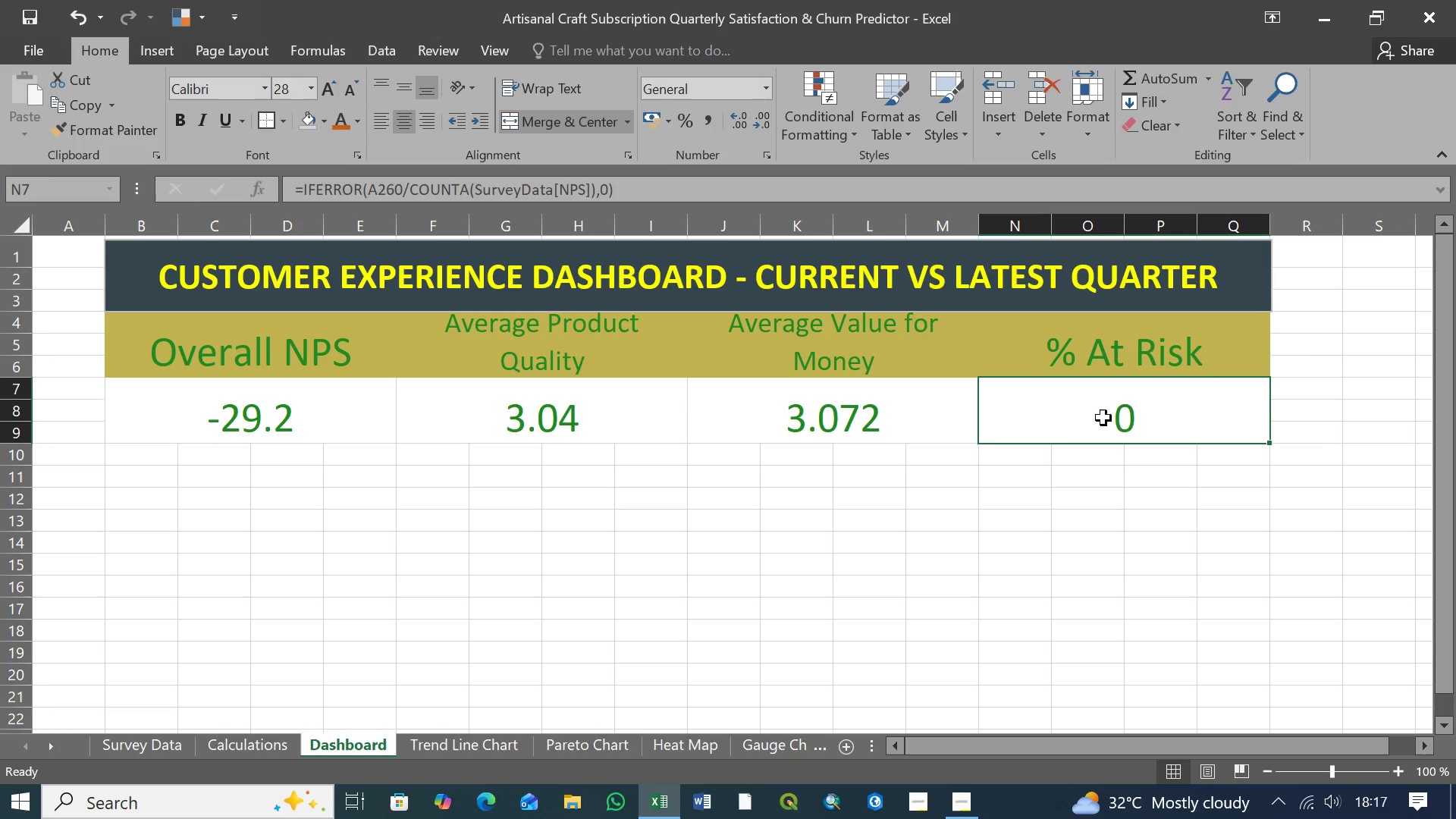 
left_click([1103, 419])
 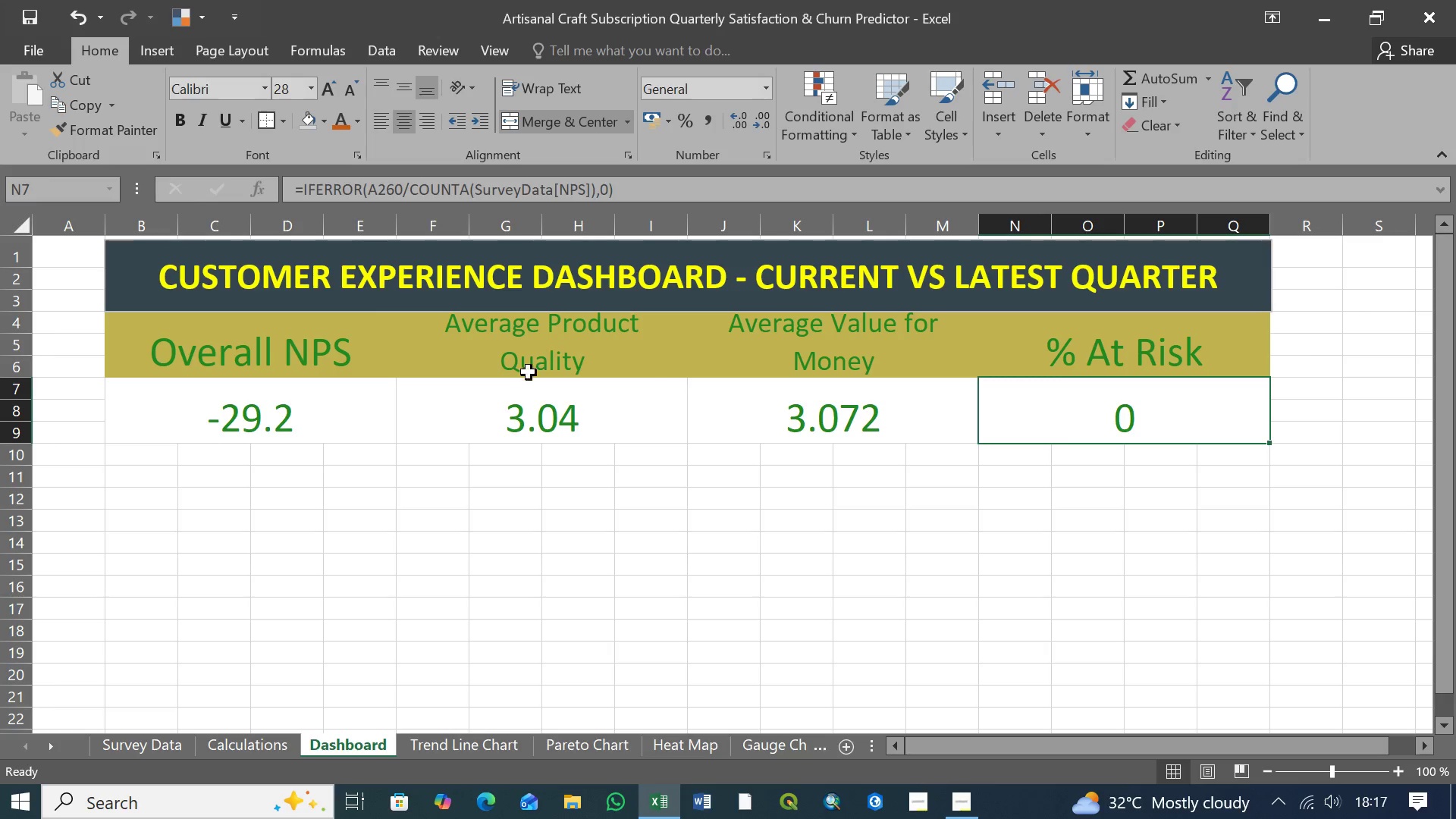 
left_click([304, 413])
 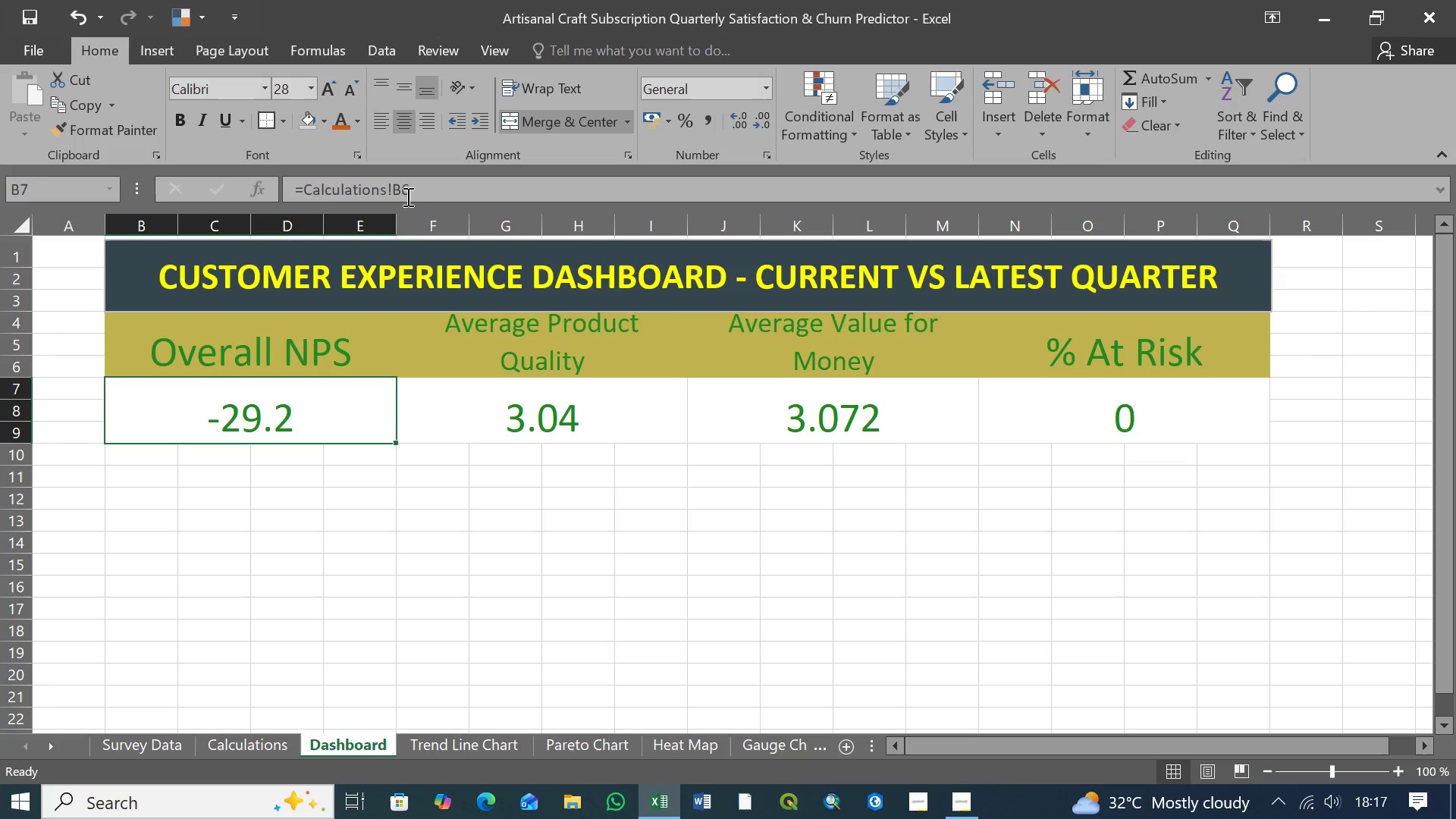 
left_click_drag(start_coordinate=[415, 193], to_coordinate=[218, 188])
 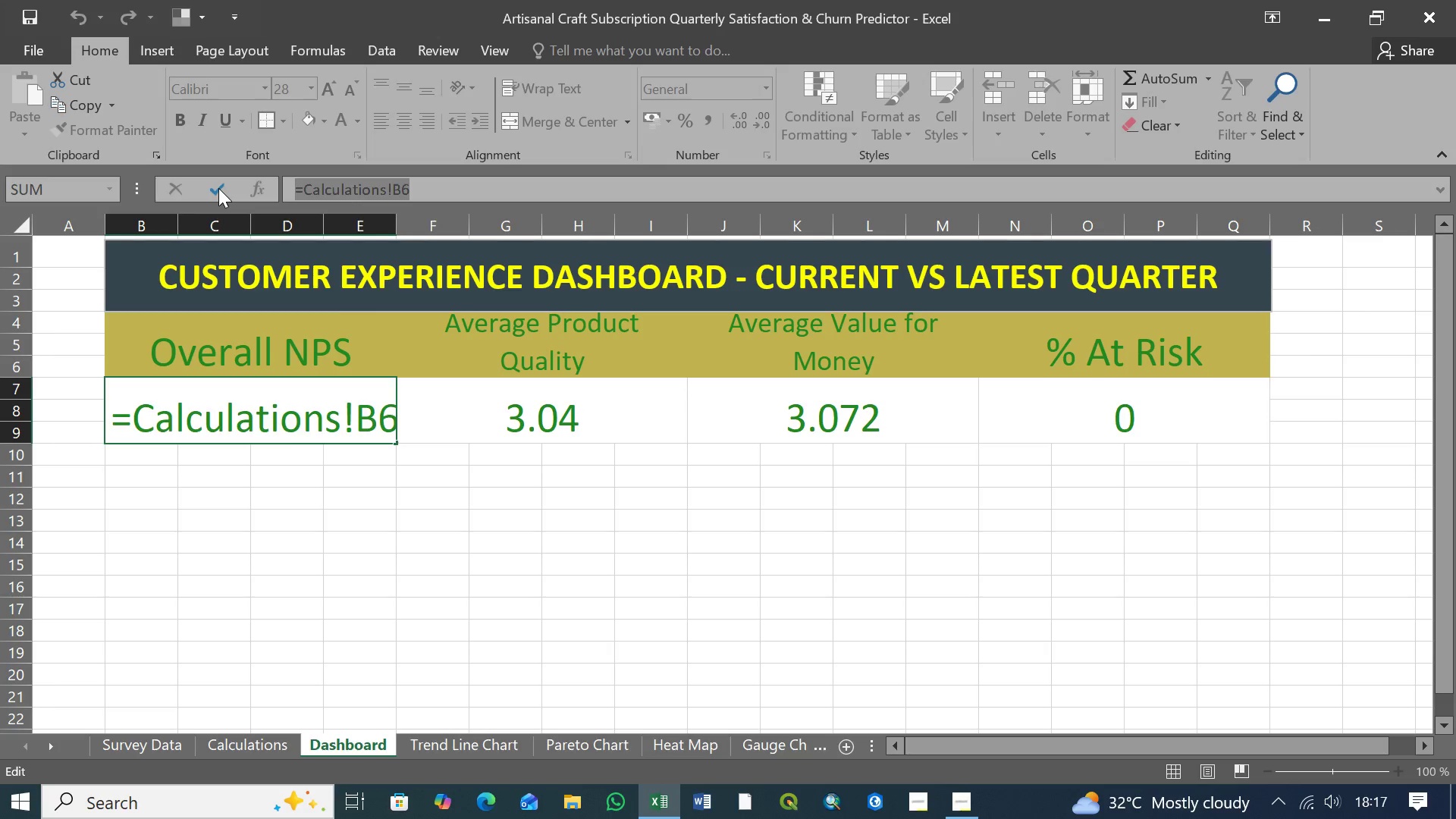 
key(Control+C)
 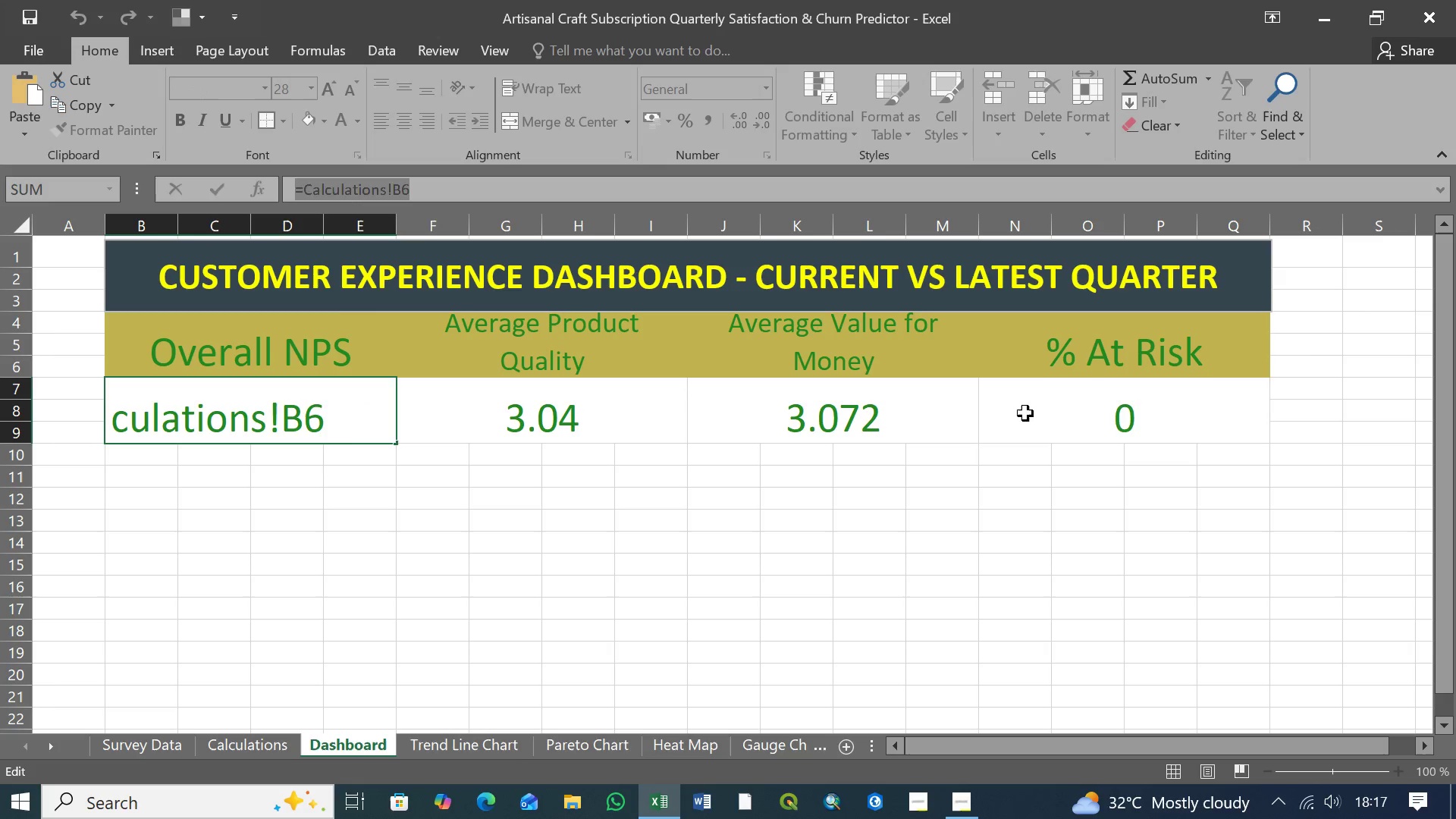 
left_click([1057, 413])
 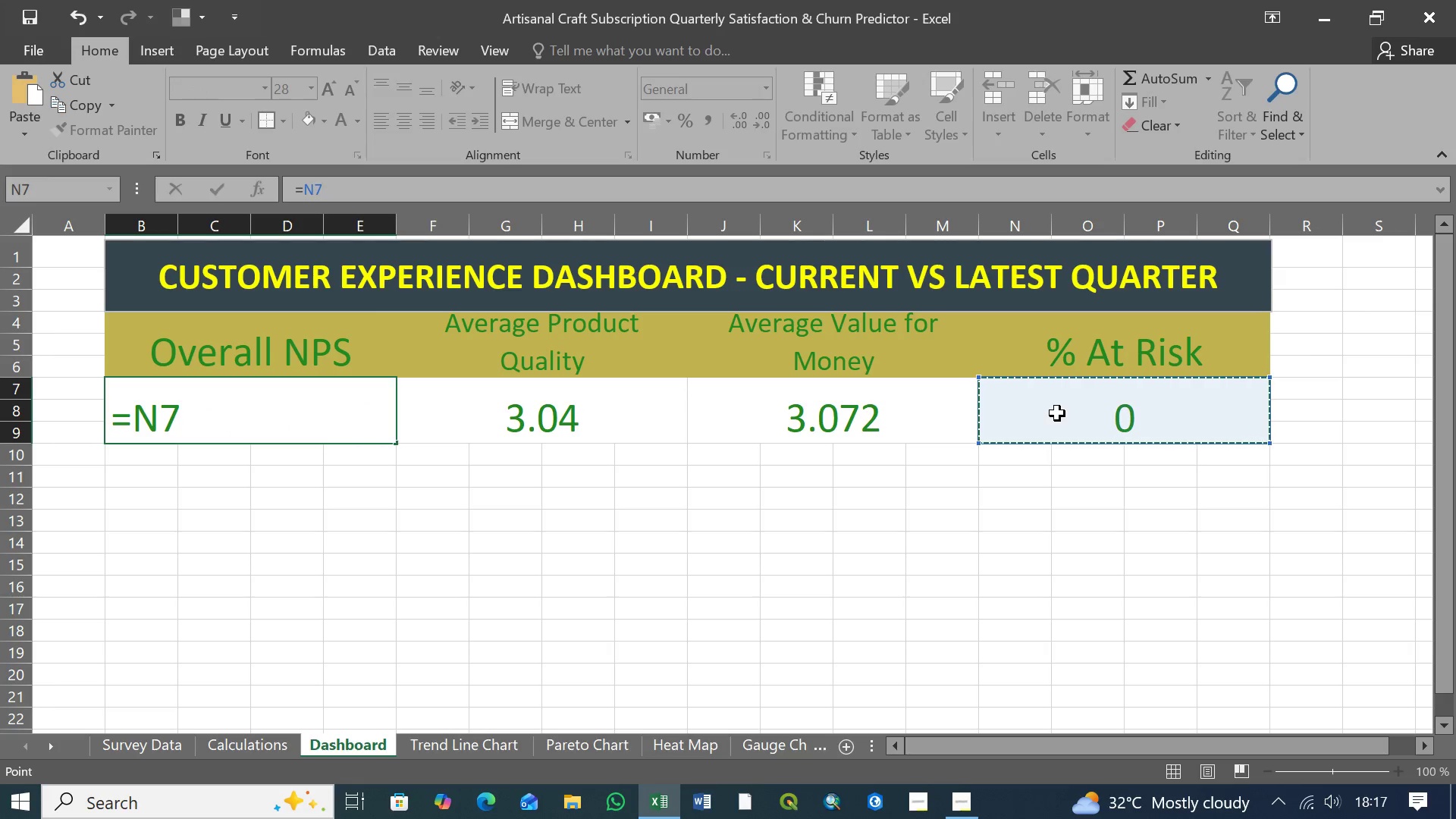 
hold_key(key=ControlLeft, duration=0.55)
 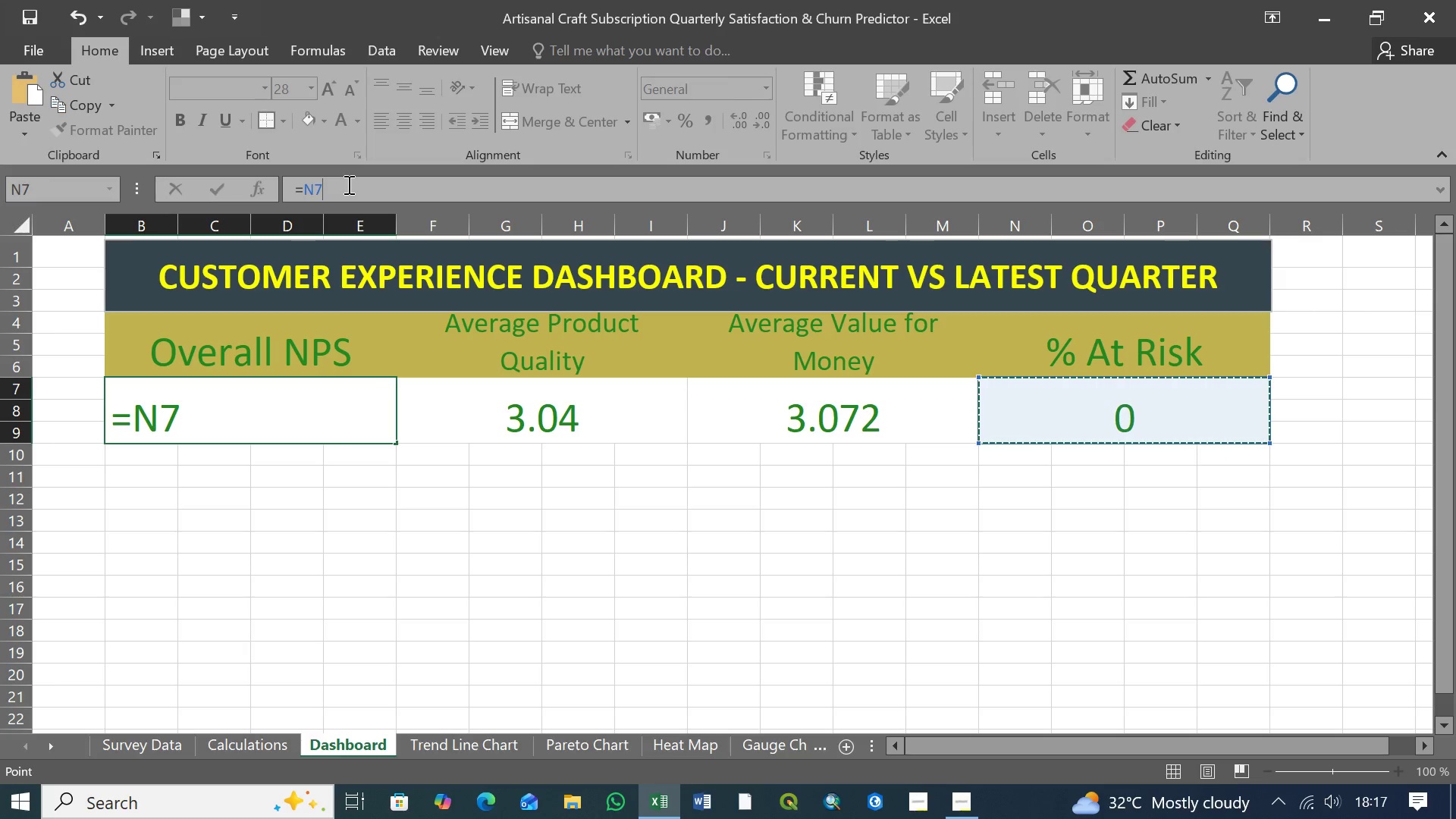 
key(Control+Z)
 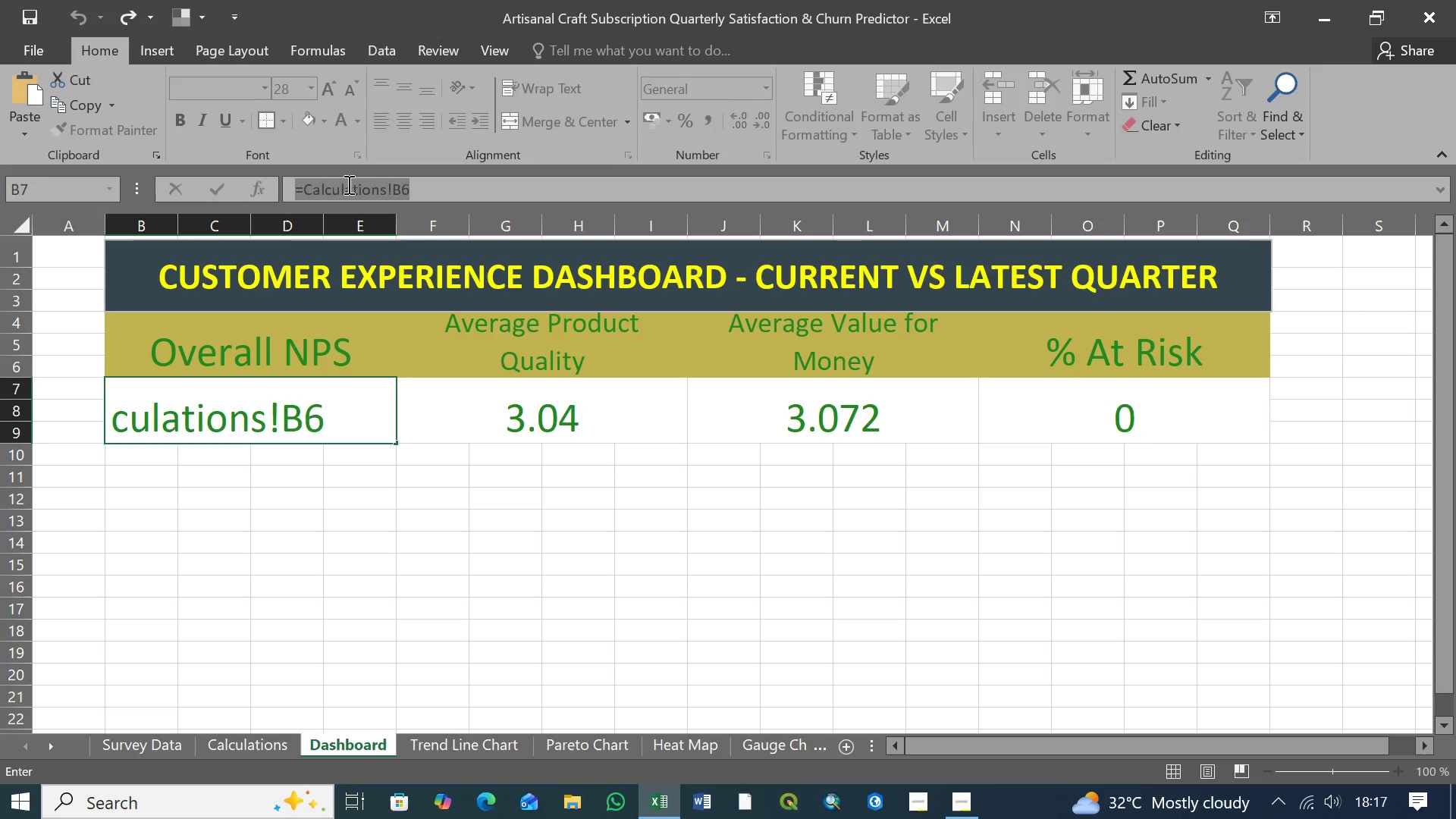 
key(Enter)
 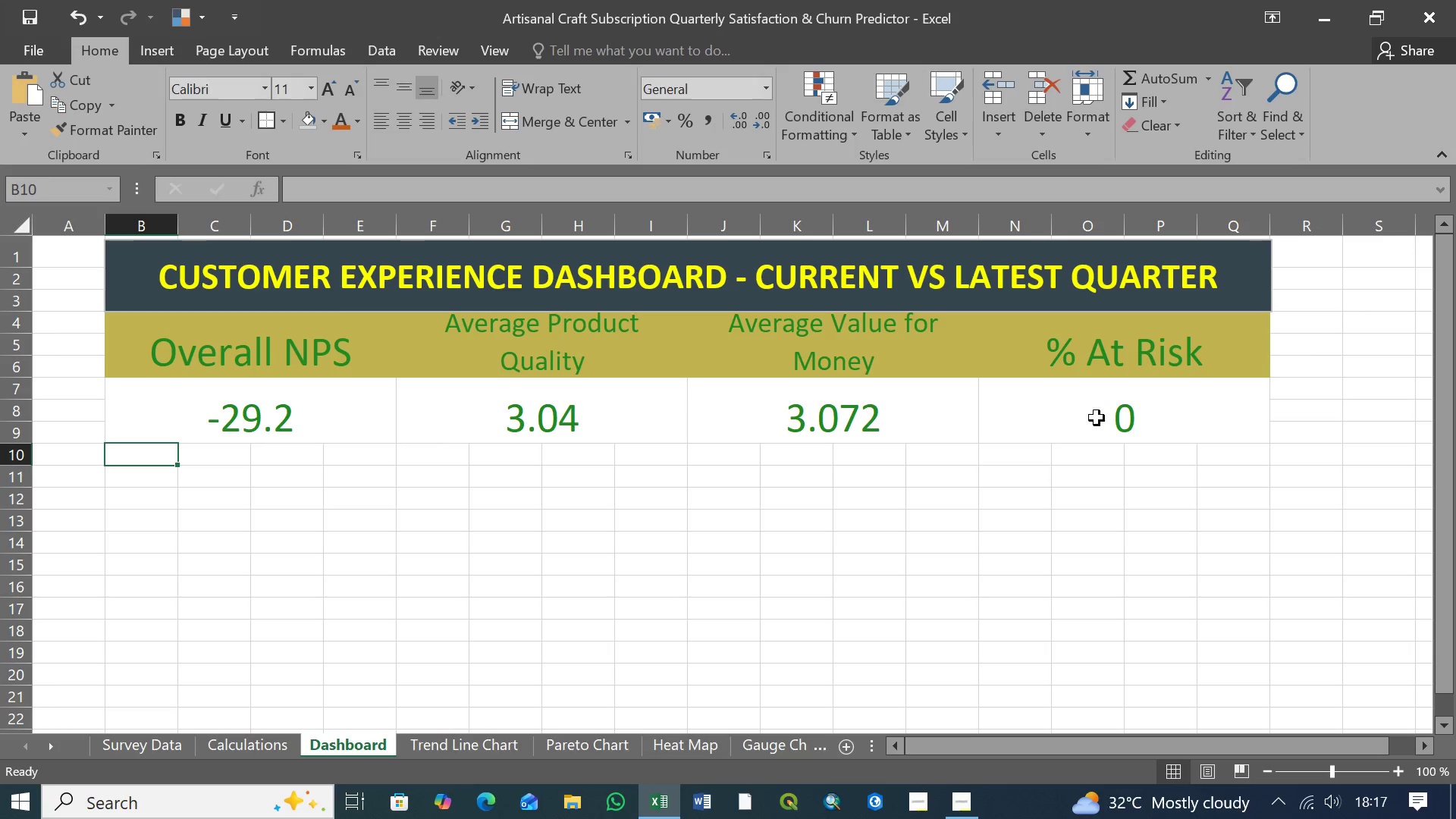 
left_click([1107, 414])
 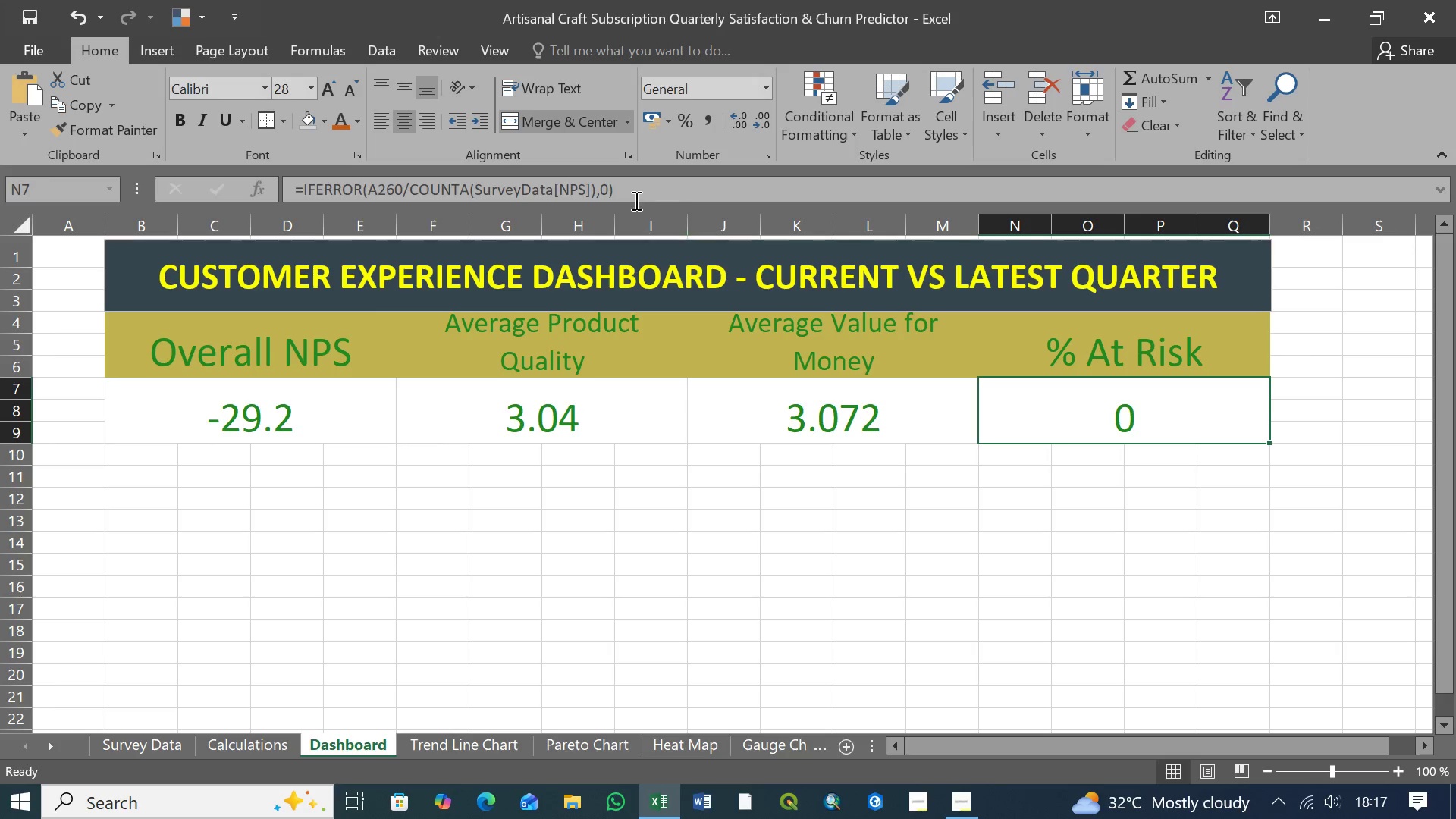 
left_click_drag(start_coordinate=[635, 187], to_coordinate=[265, 178])
 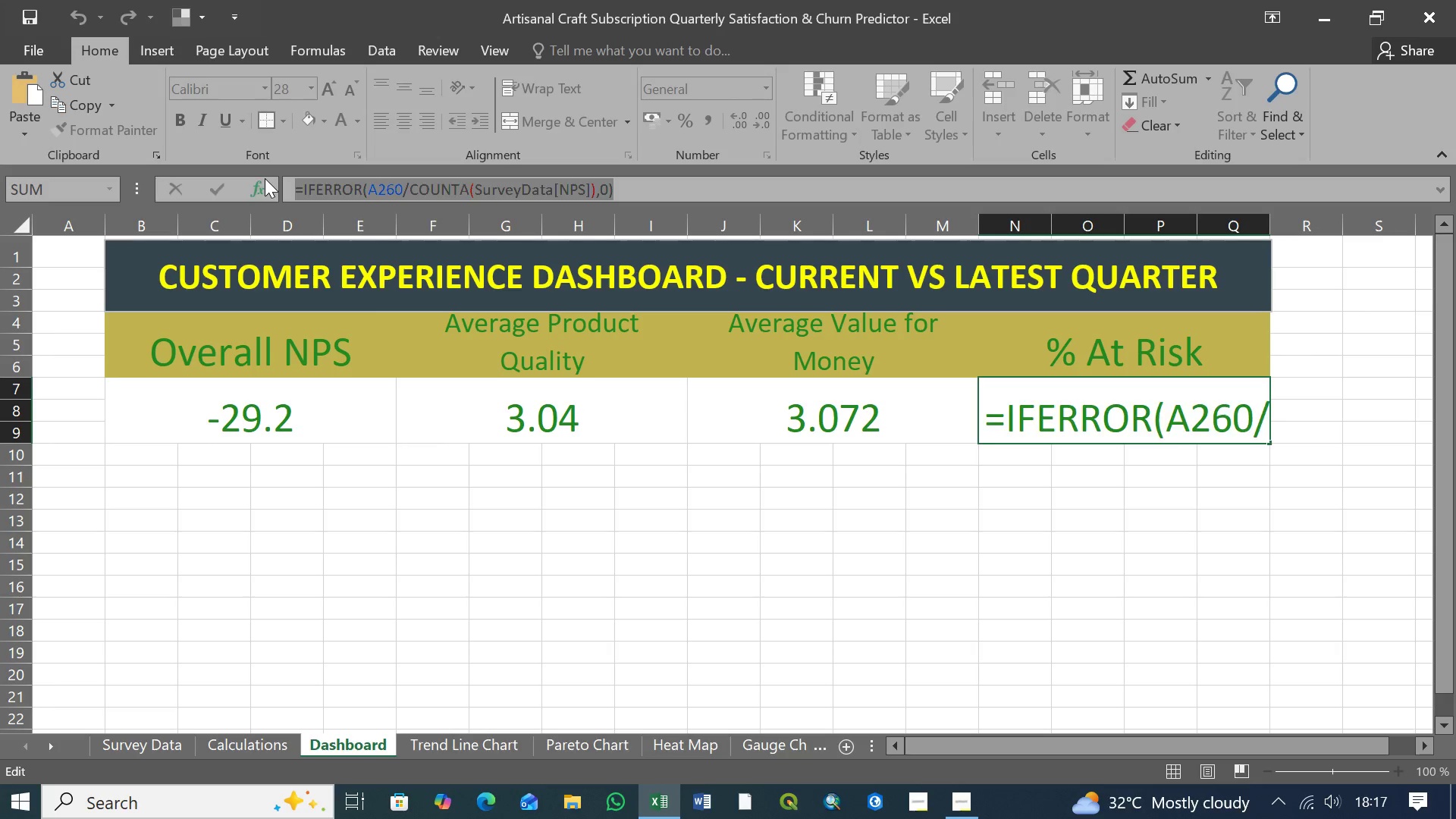 
key(Control+V)
 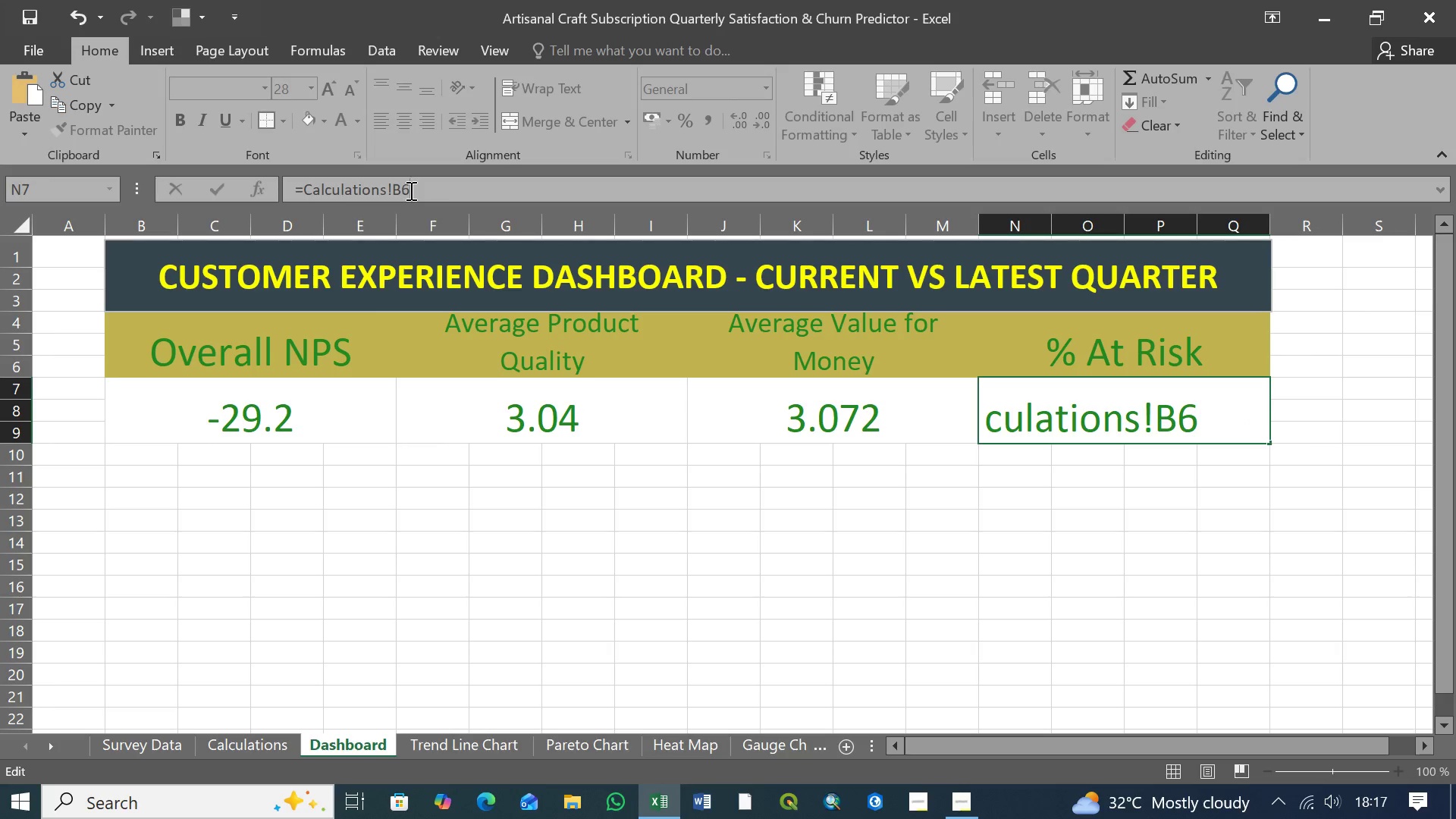 
key(Backspace)
key(Backspace)
type(E20)
 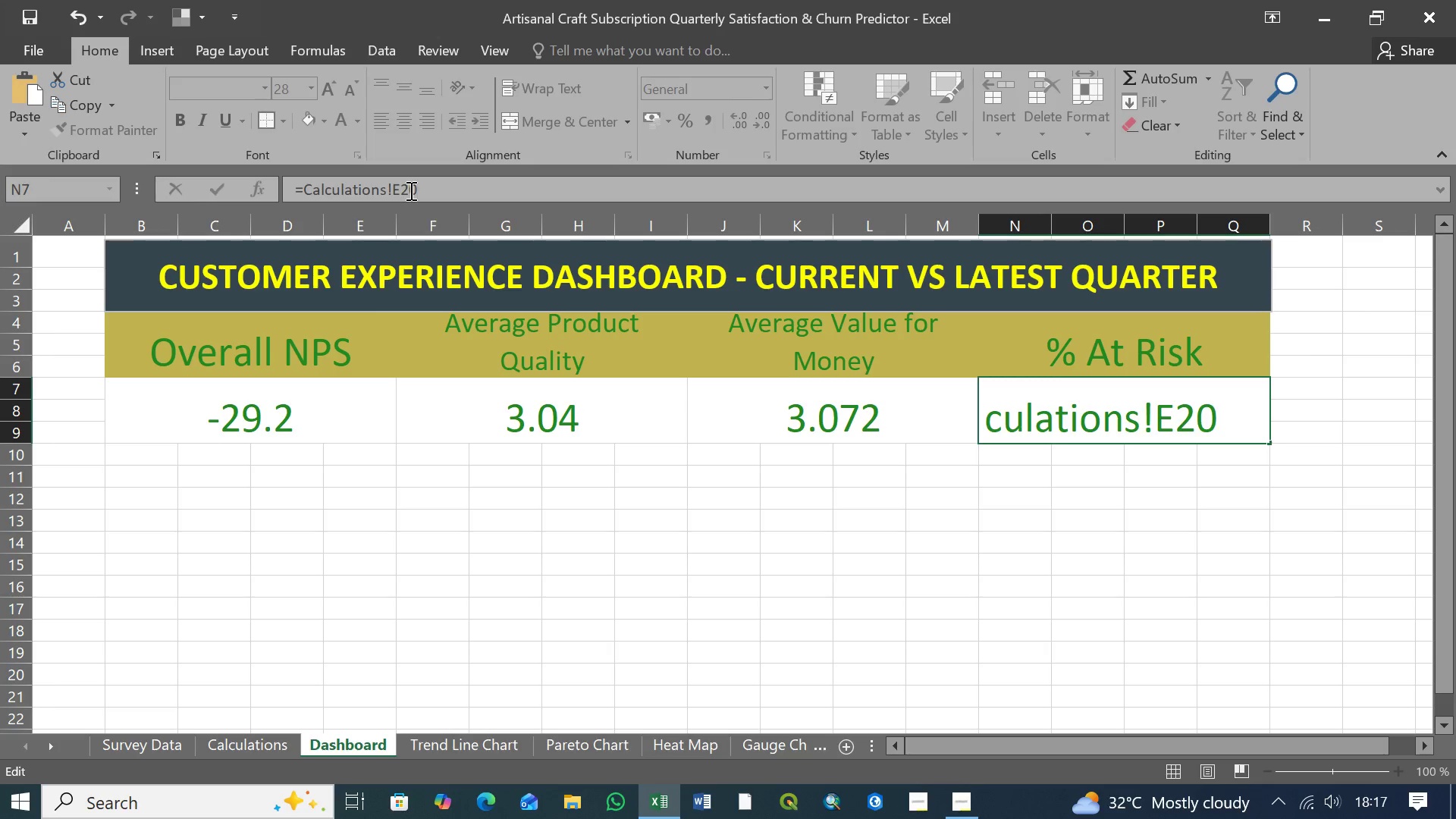 
key(Enter)
 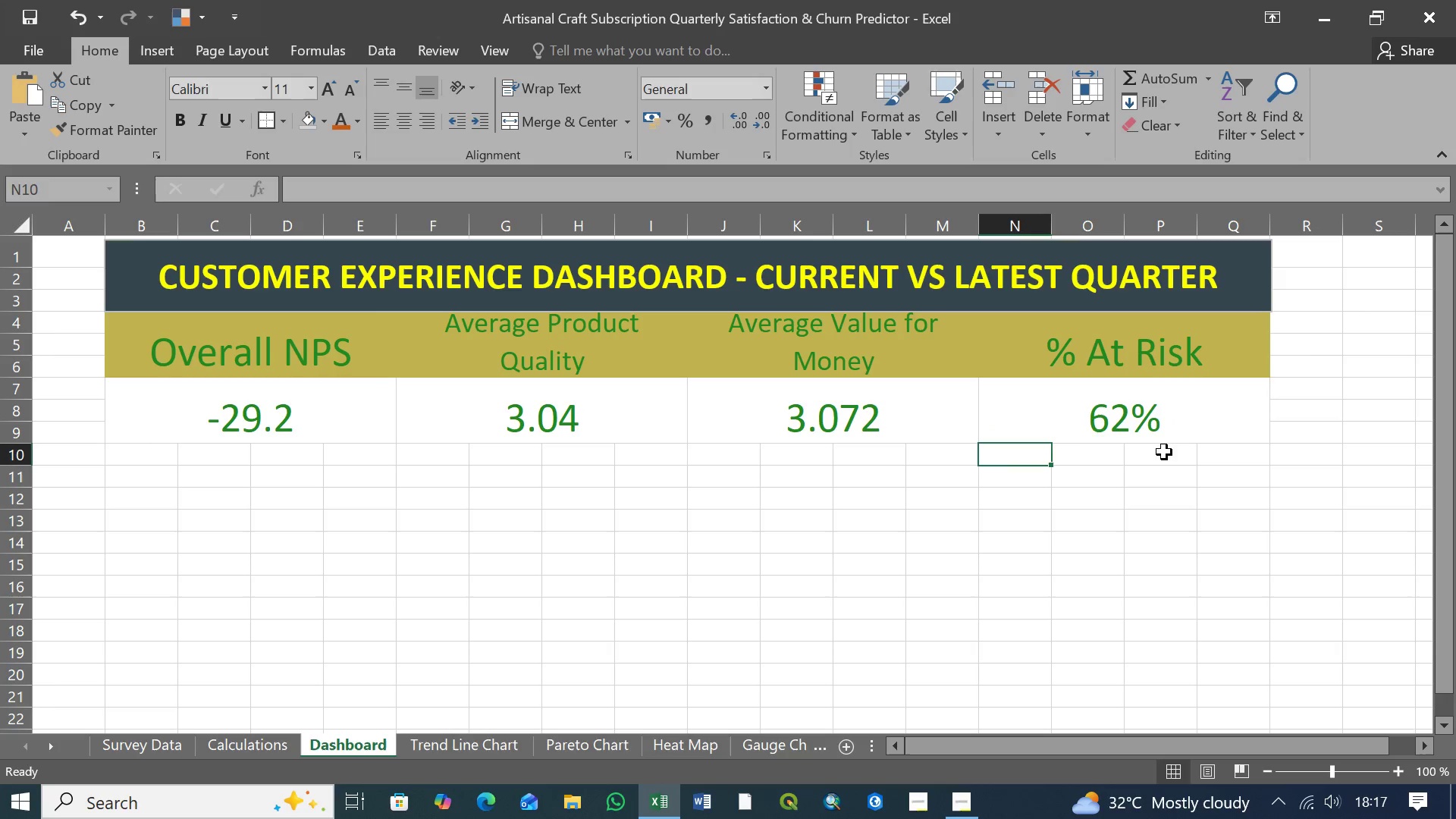 
left_click([1113, 412])
 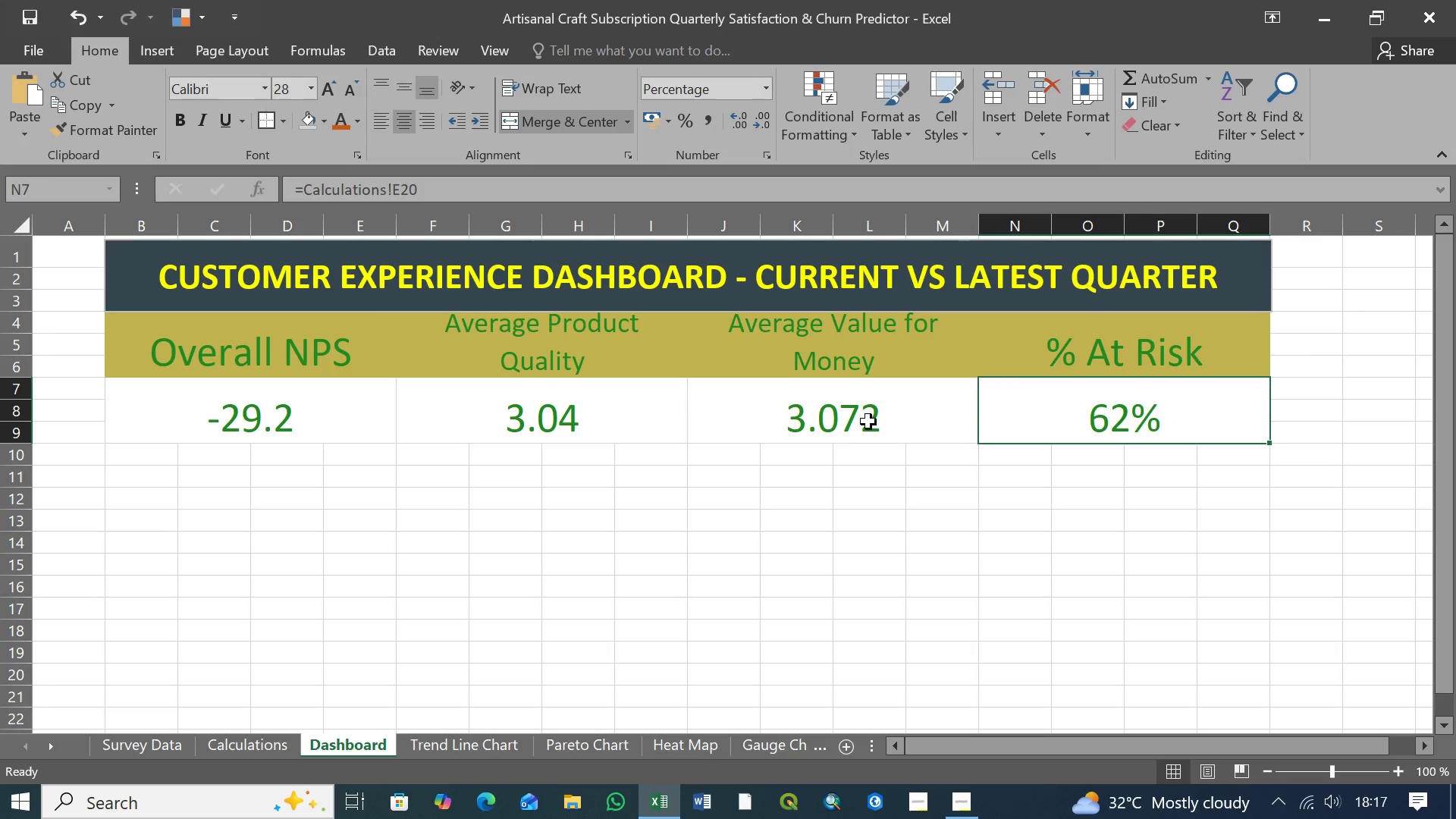 
left_click([839, 419])
 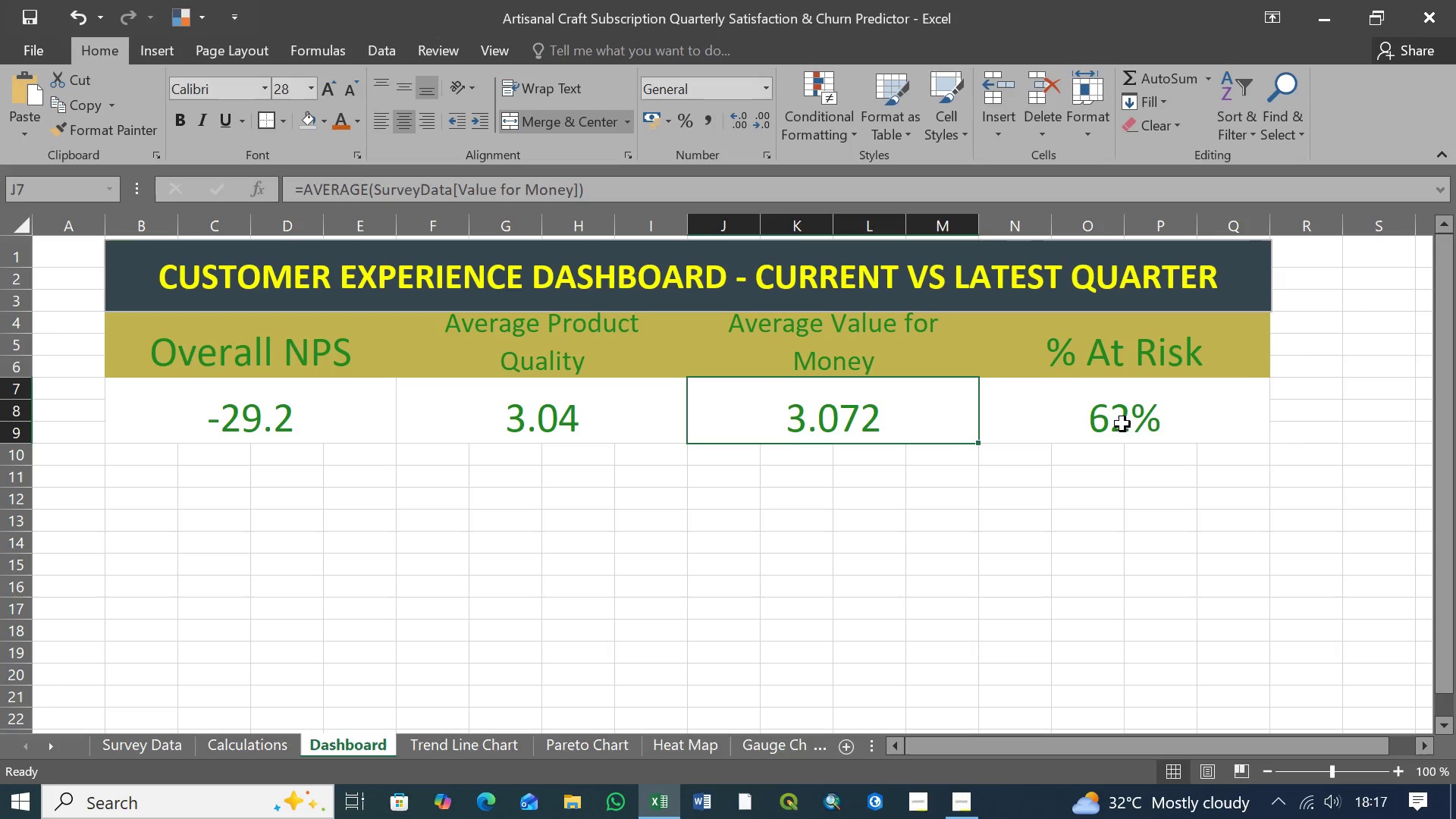 
left_click([1138, 416])
 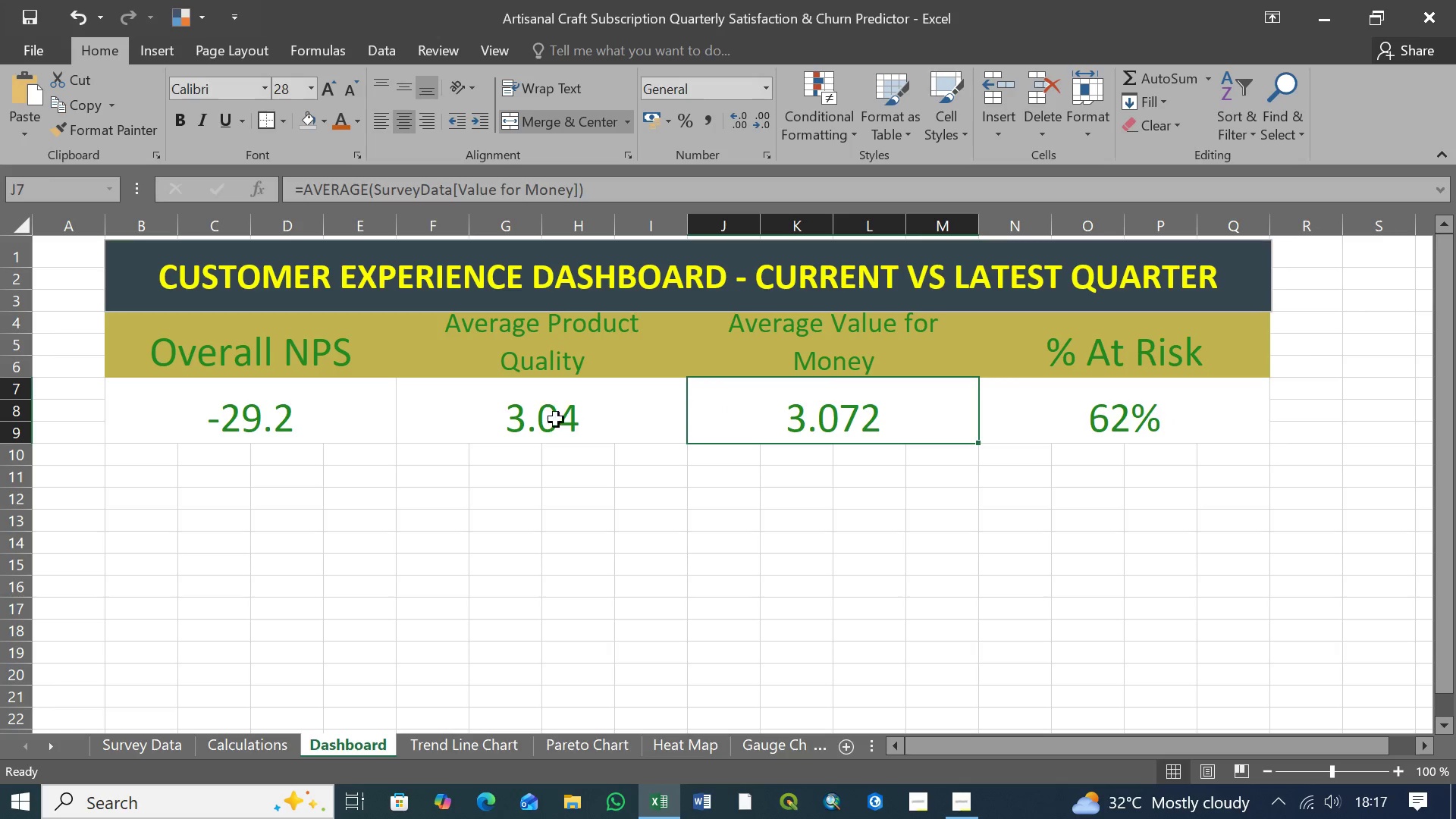 
double_click([547, 420])
 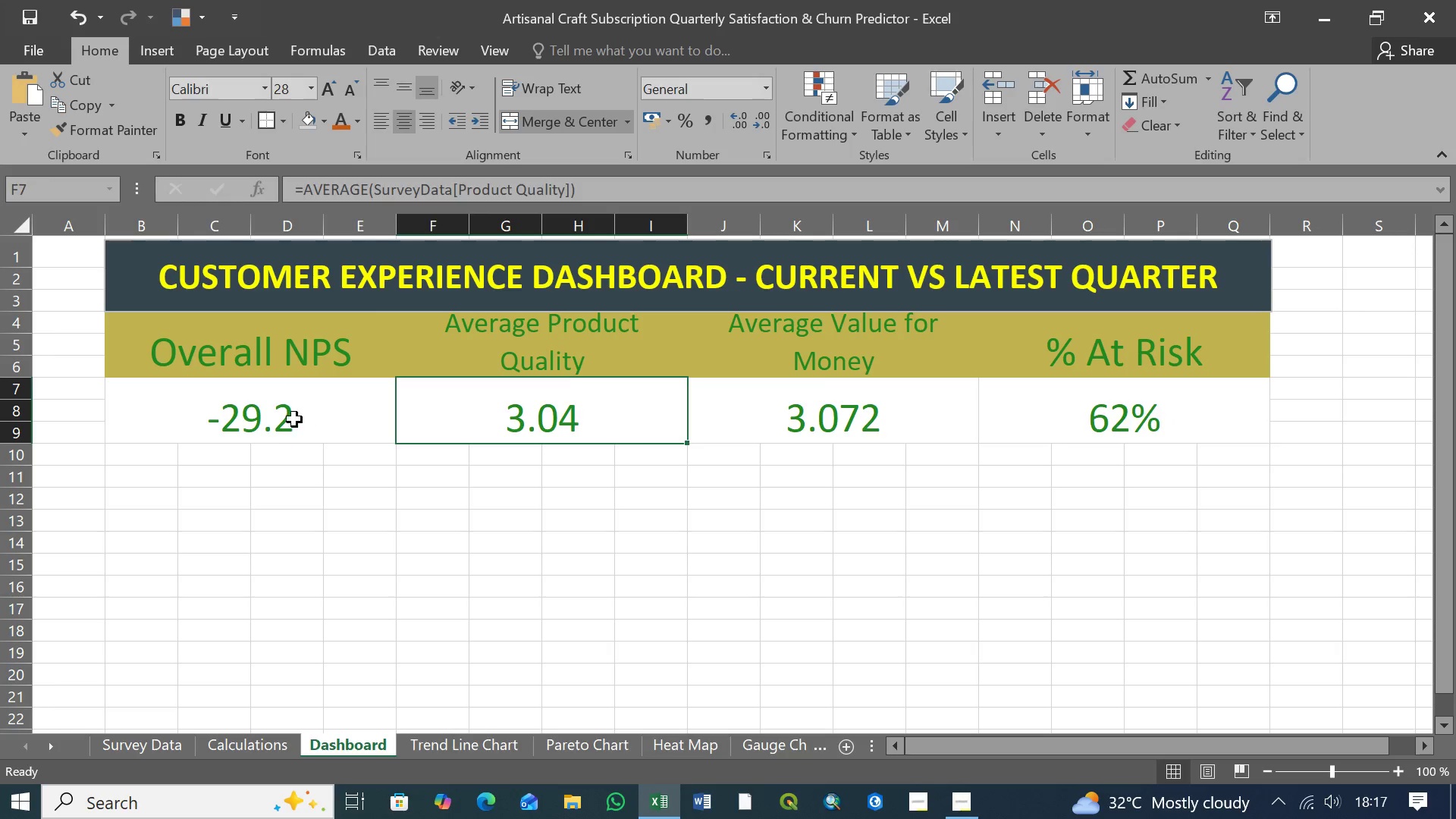 
triple_click([293, 419])
 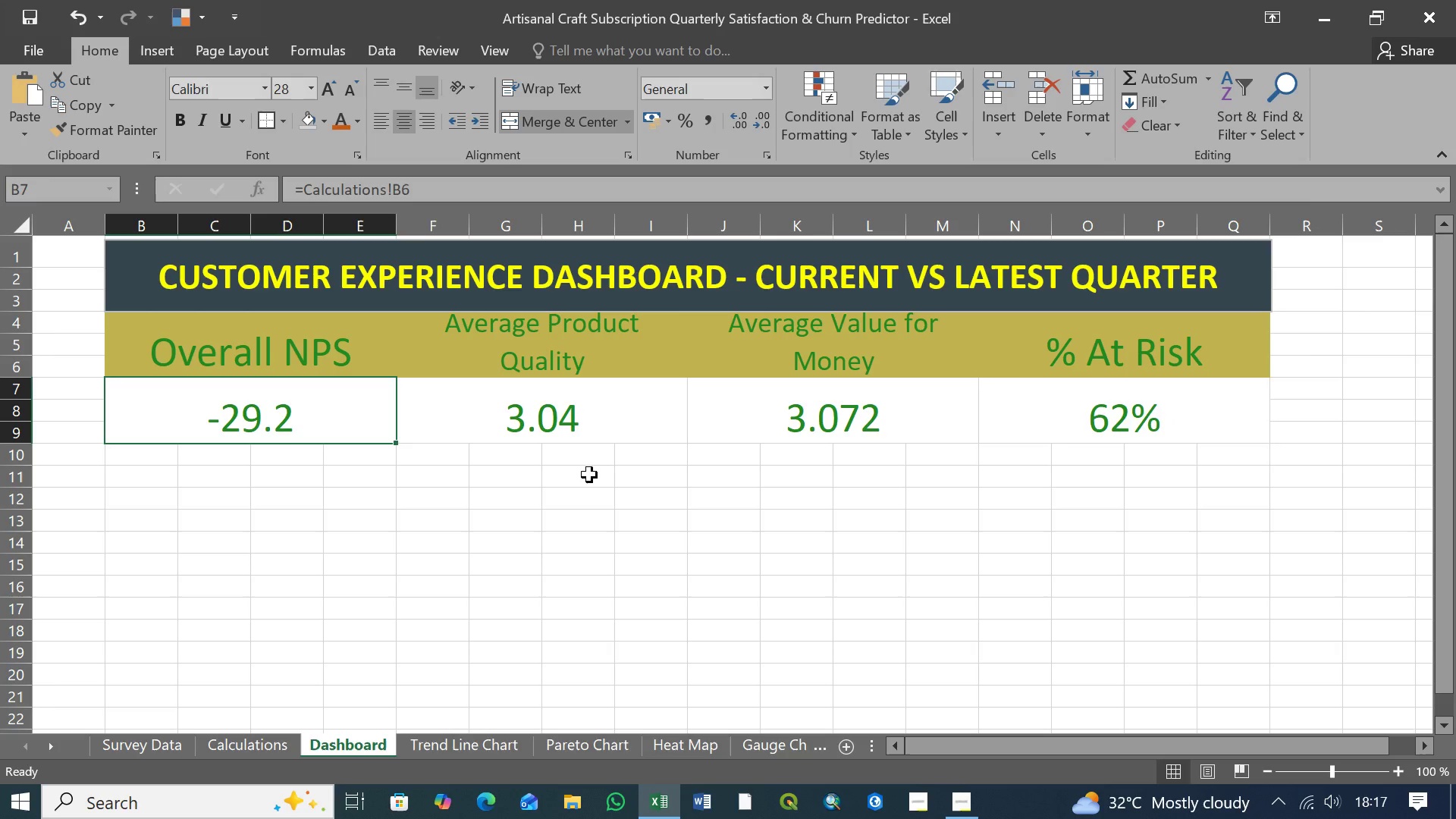 
key(Control+S)
 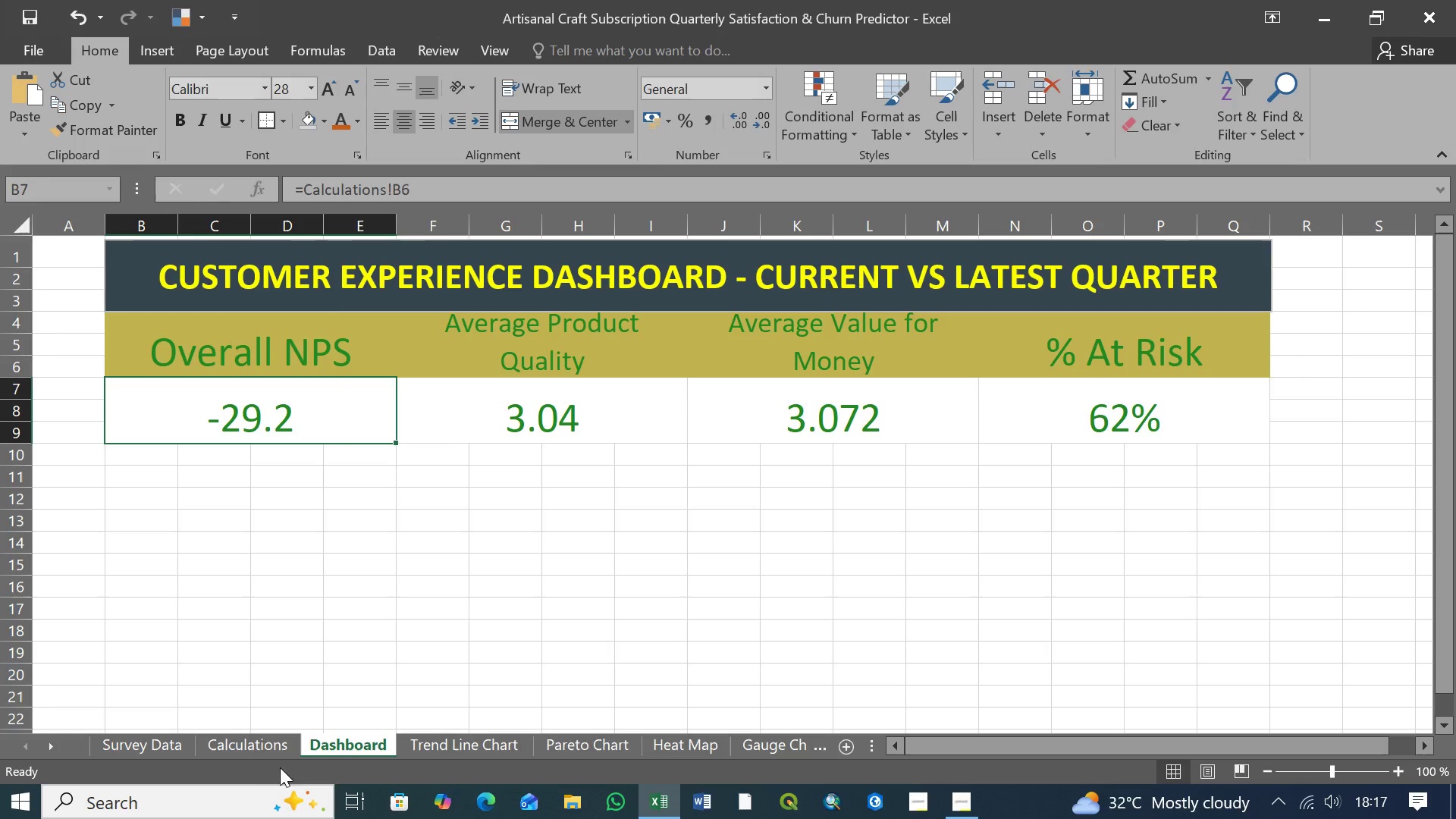 
left_click([254, 745])
 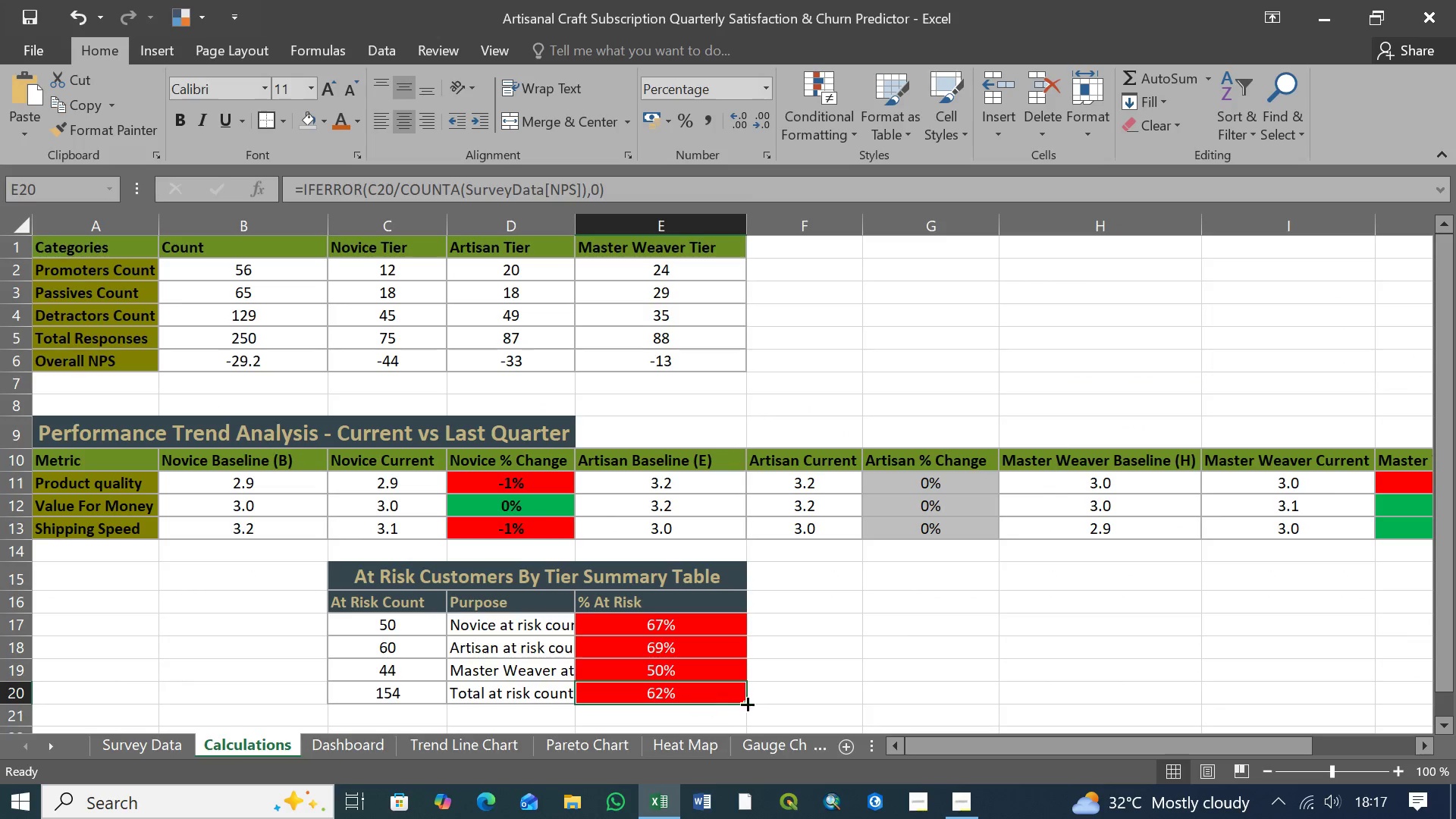 
left_click([769, 699])
 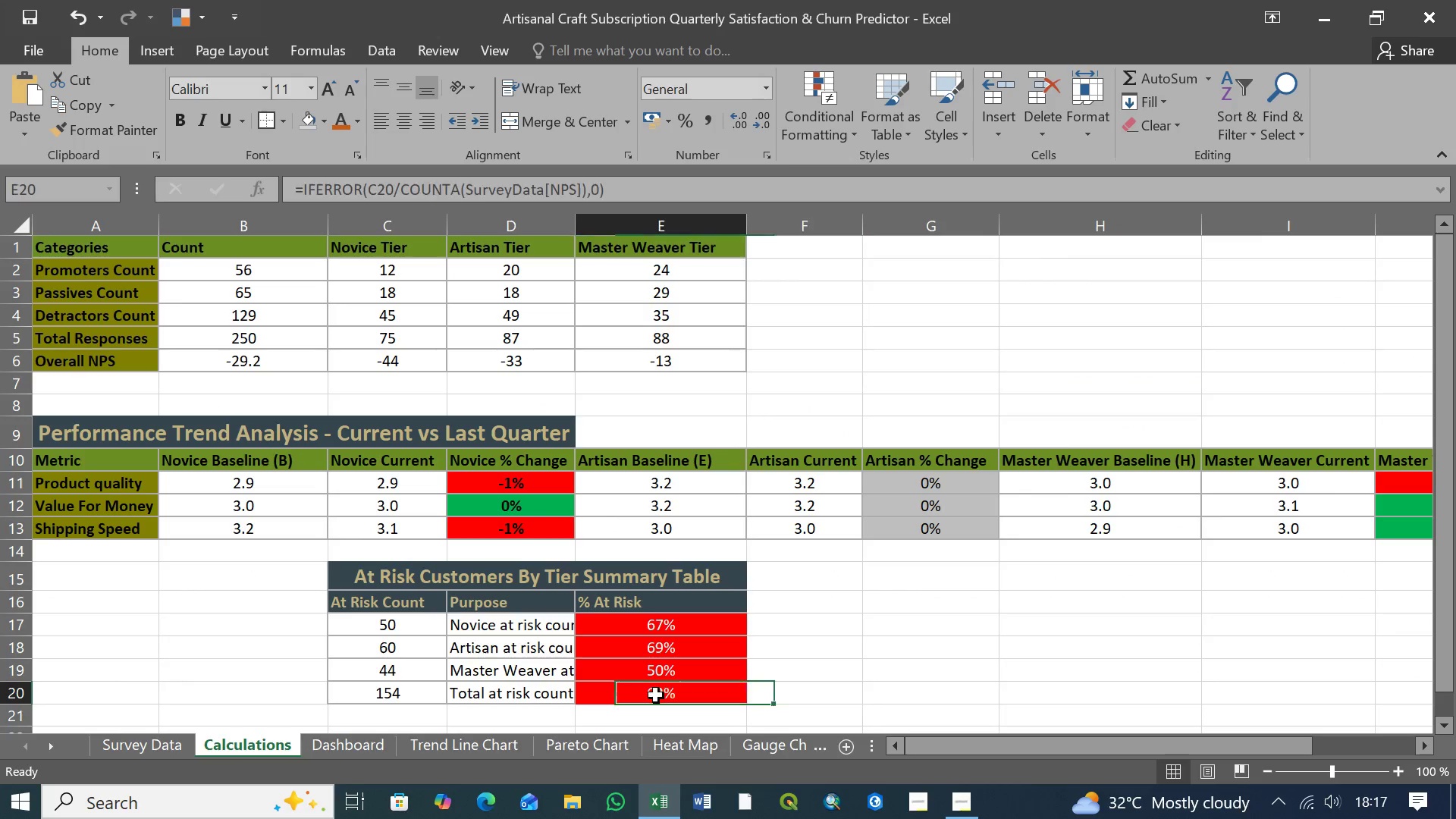 
left_click([656, 695])
 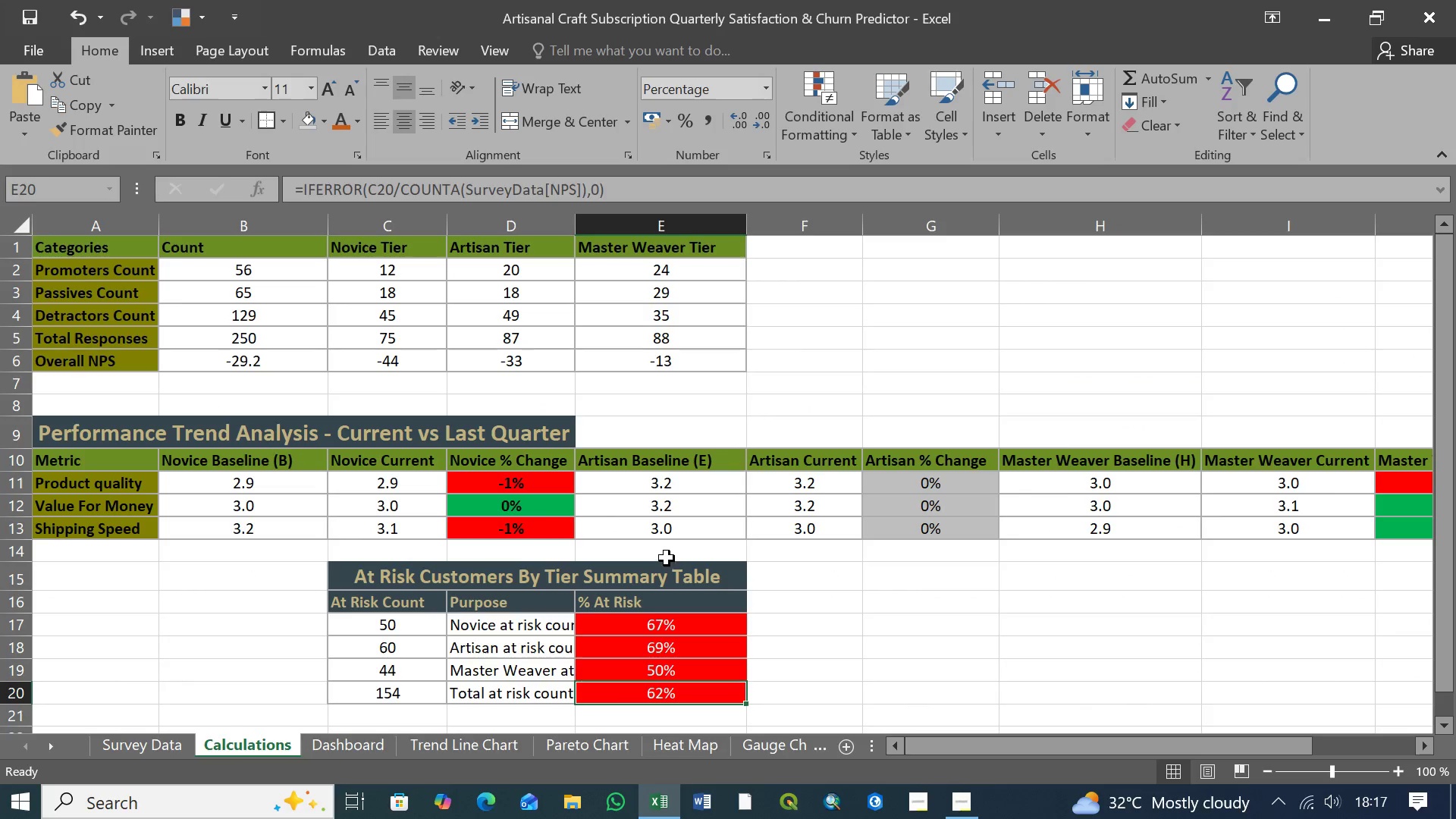 
left_click([667, 550])
 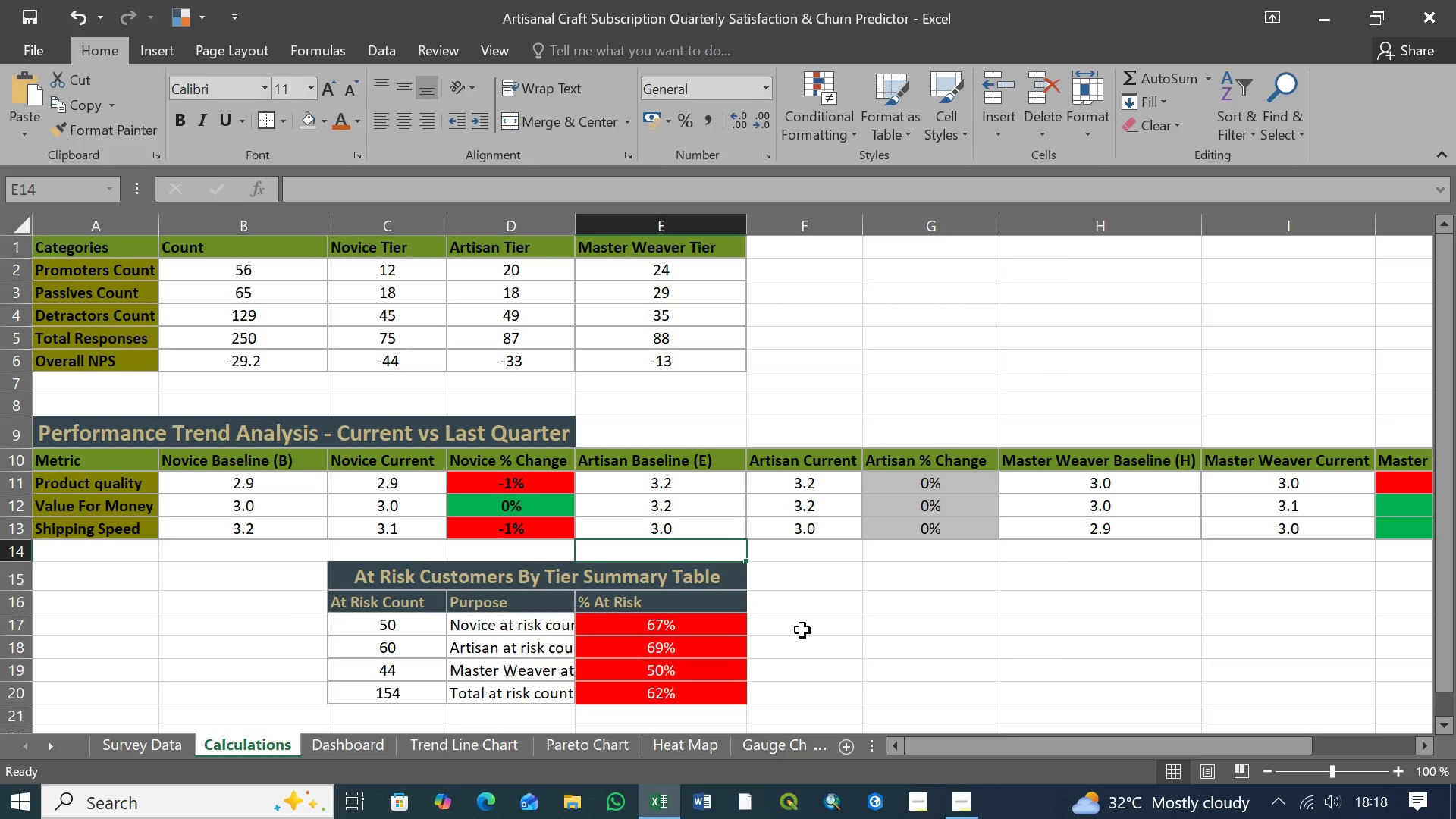 
wait(28.05)
 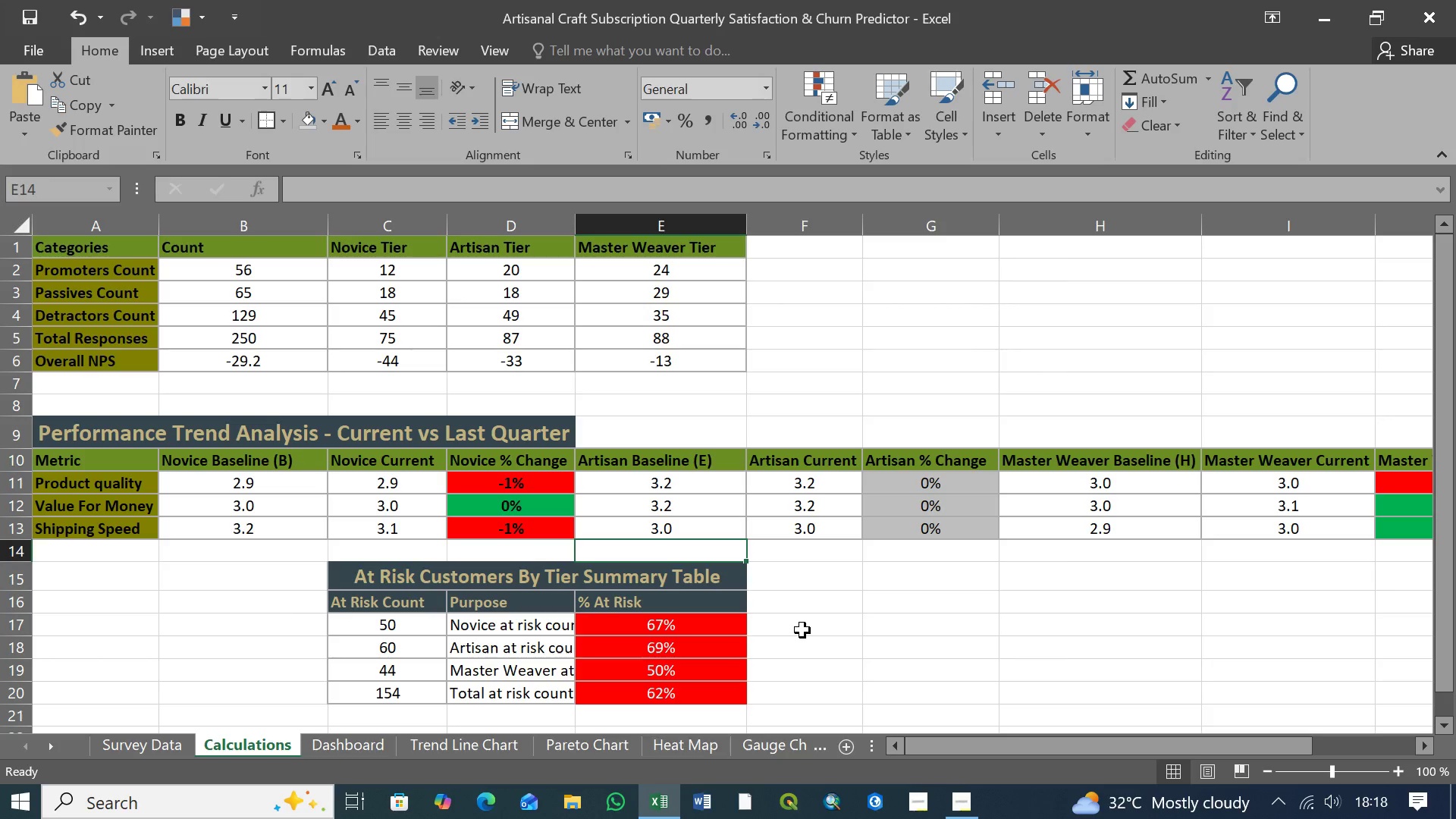 
left_click([954, 807])